 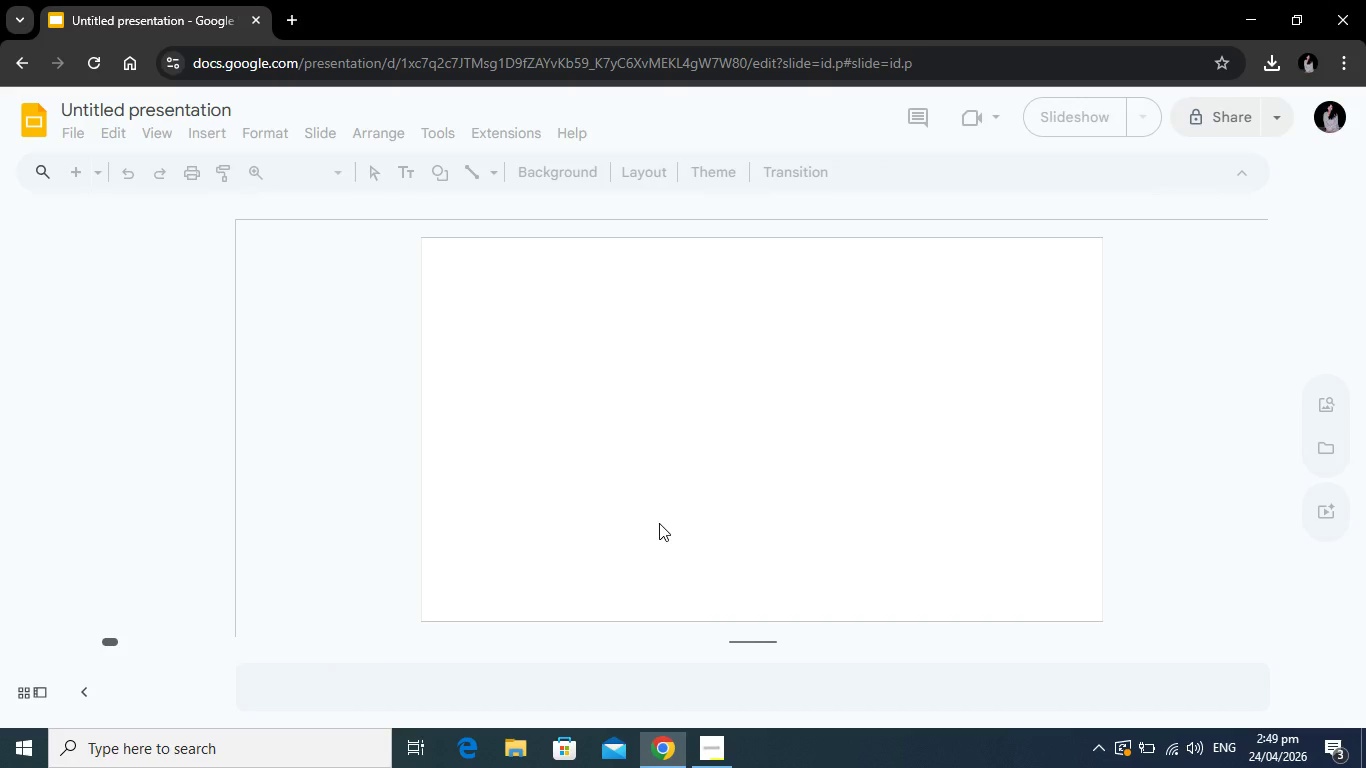 
left_click([1271, 171])
 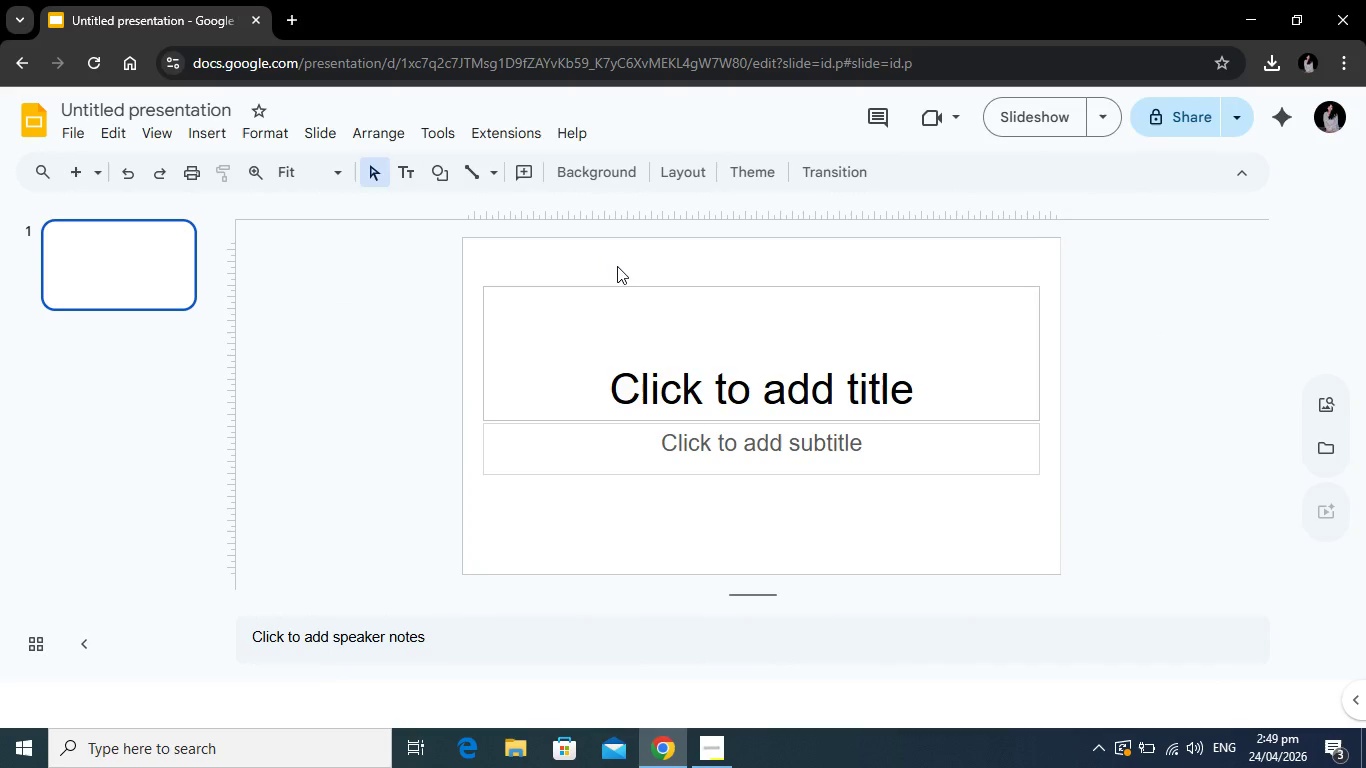 
left_click([617, 266])
 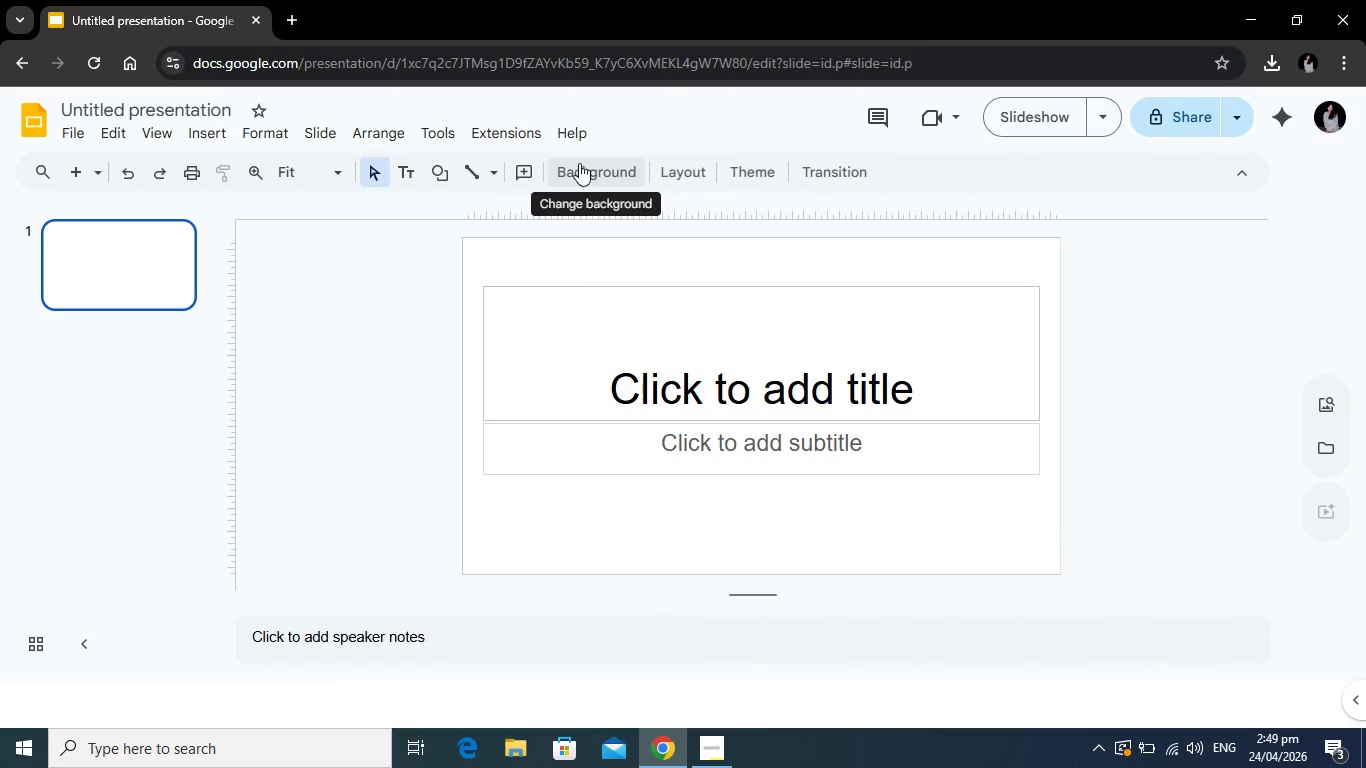 
left_click([579, 163])
 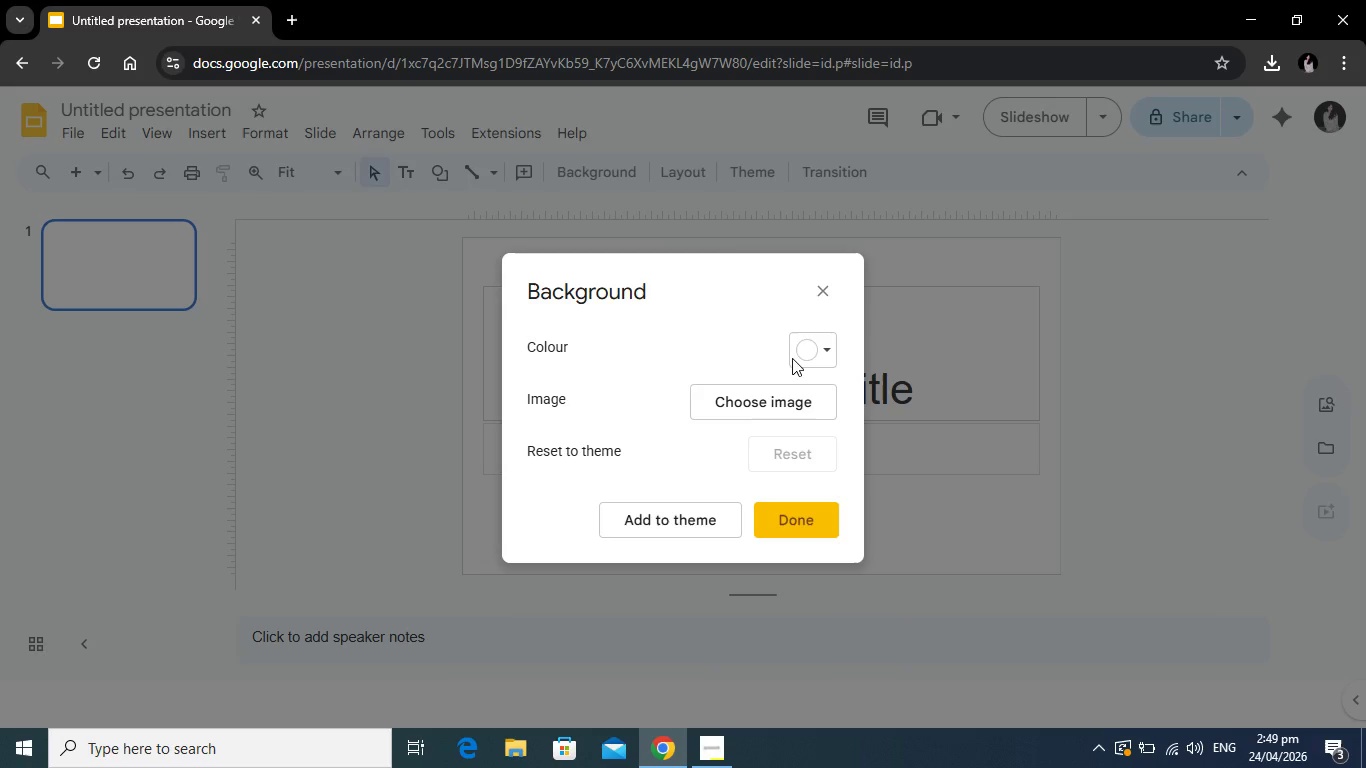 
left_click([814, 357])
 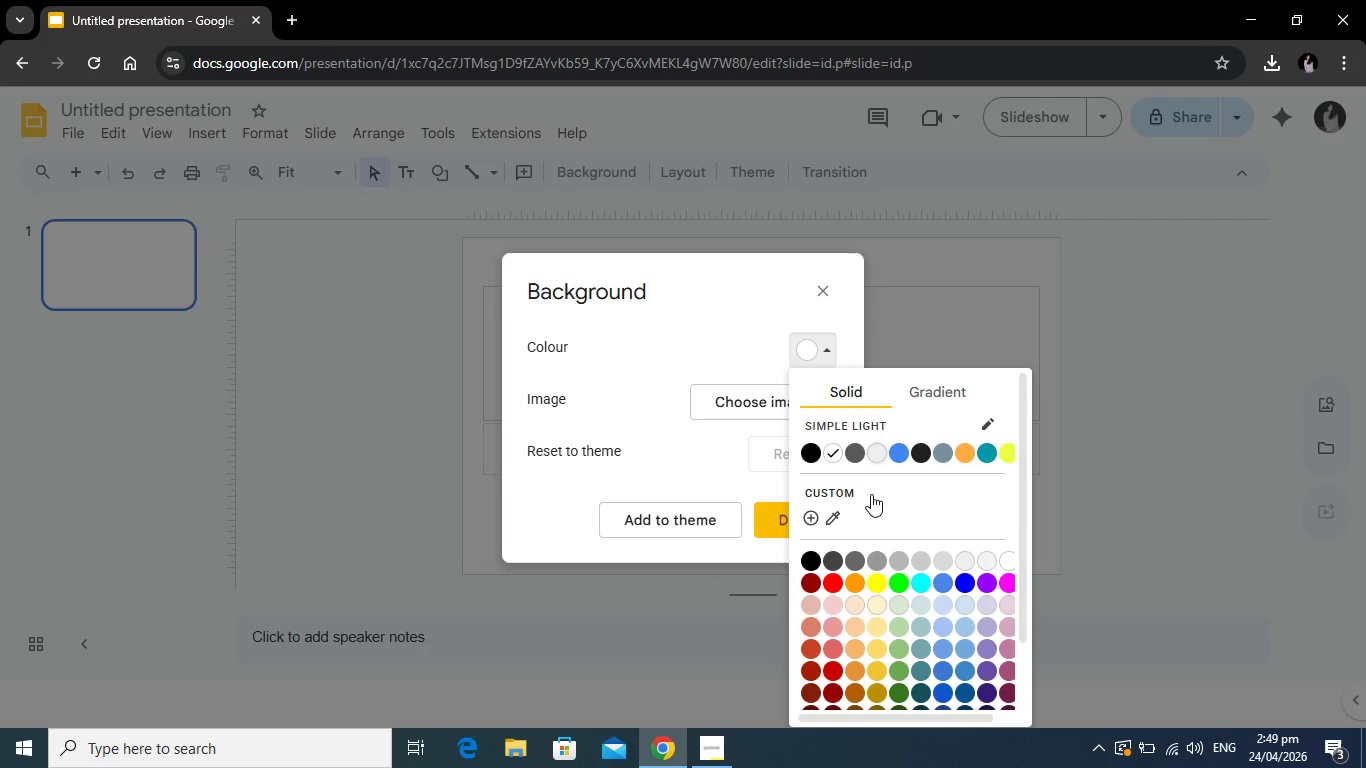 
left_click([813, 519])
 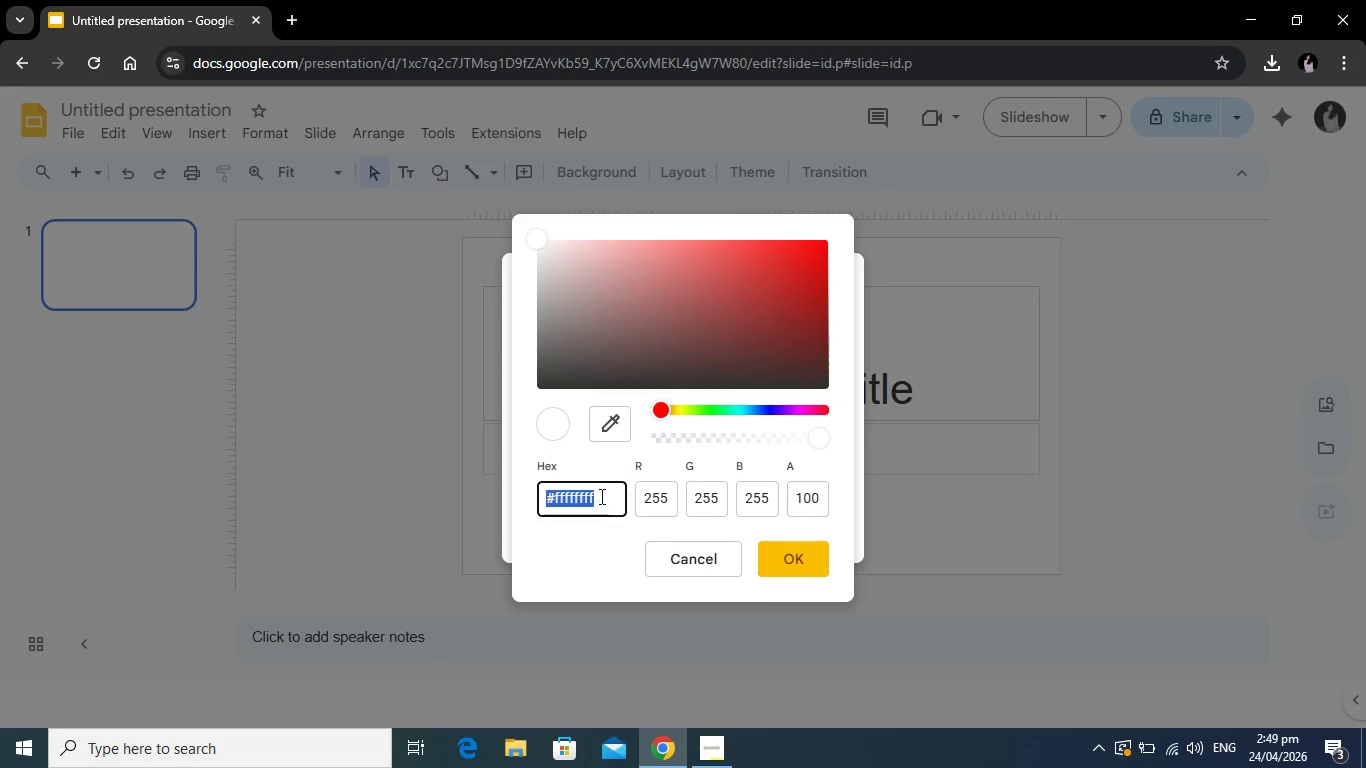 
left_click([602, 496])
 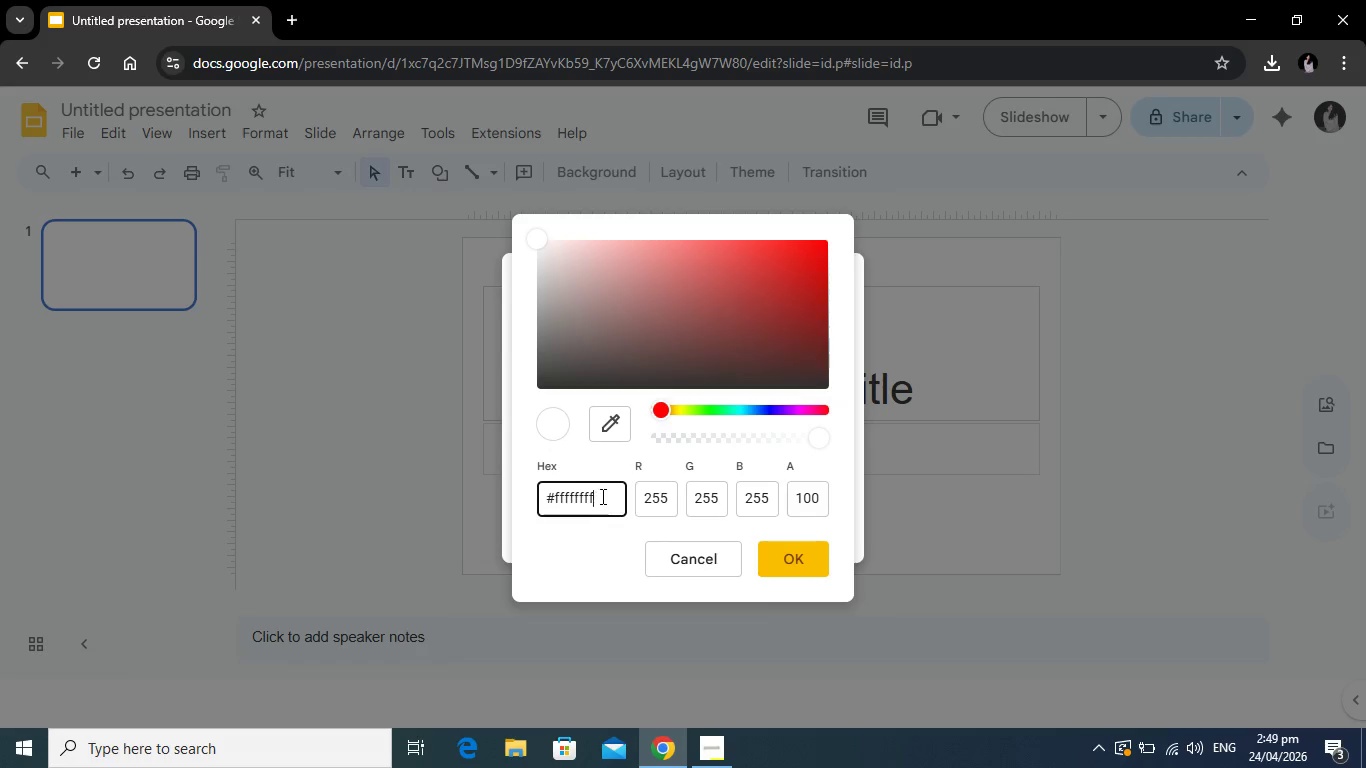 
key(Backspace)
key(Backspace)
key(Backspace)
key(Backspace)
key(Backspace)
key(Backspace)
key(Backspace)
key(Backspace)
type(FCF9F2)
 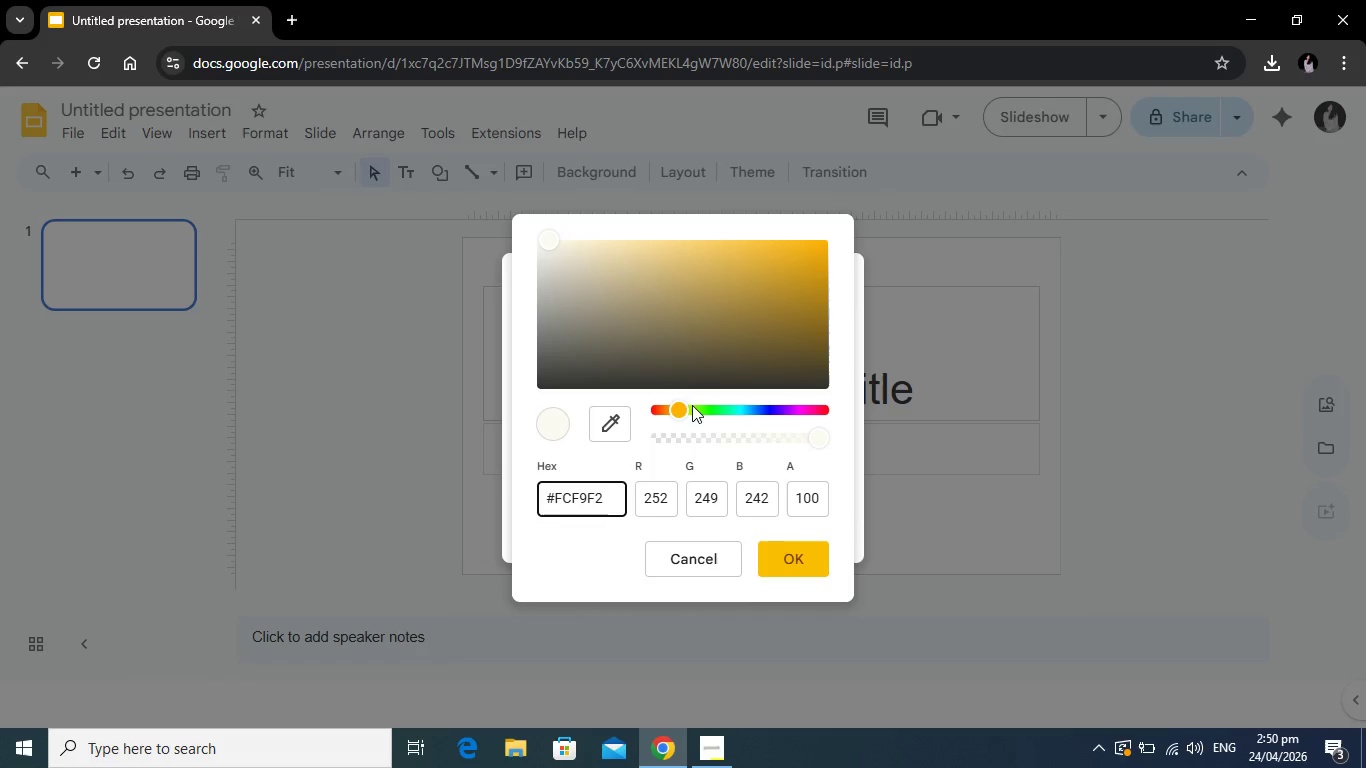 
left_click([816, 553])
 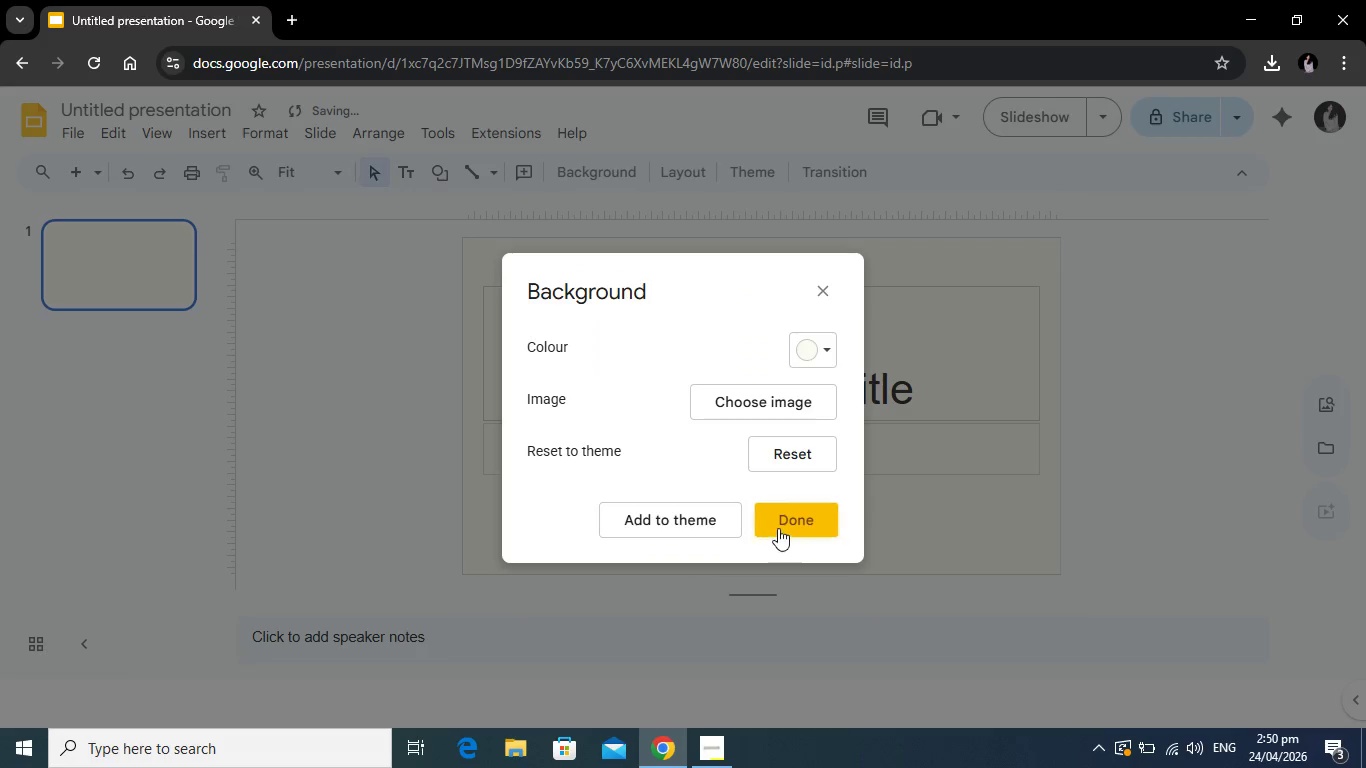 
left_click([778, 528])
 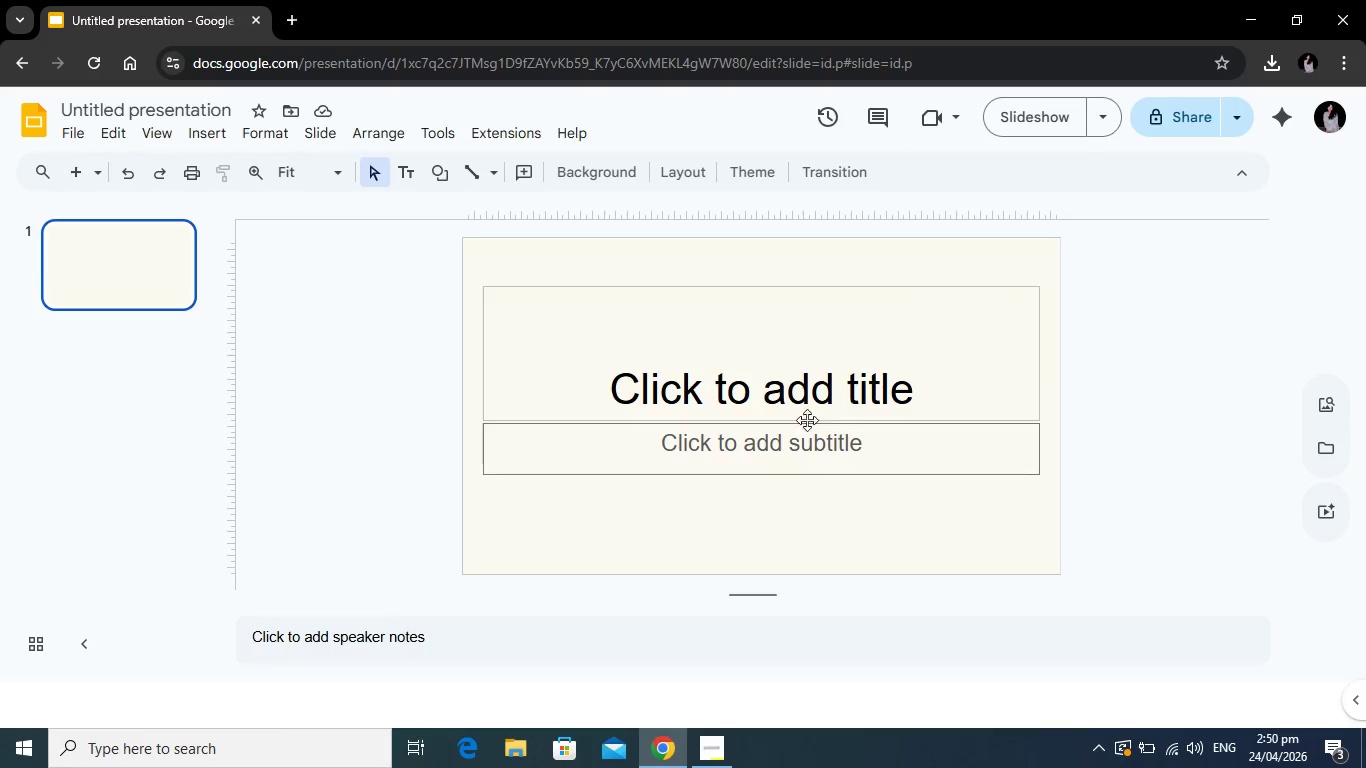 
left_click([727, 374])
 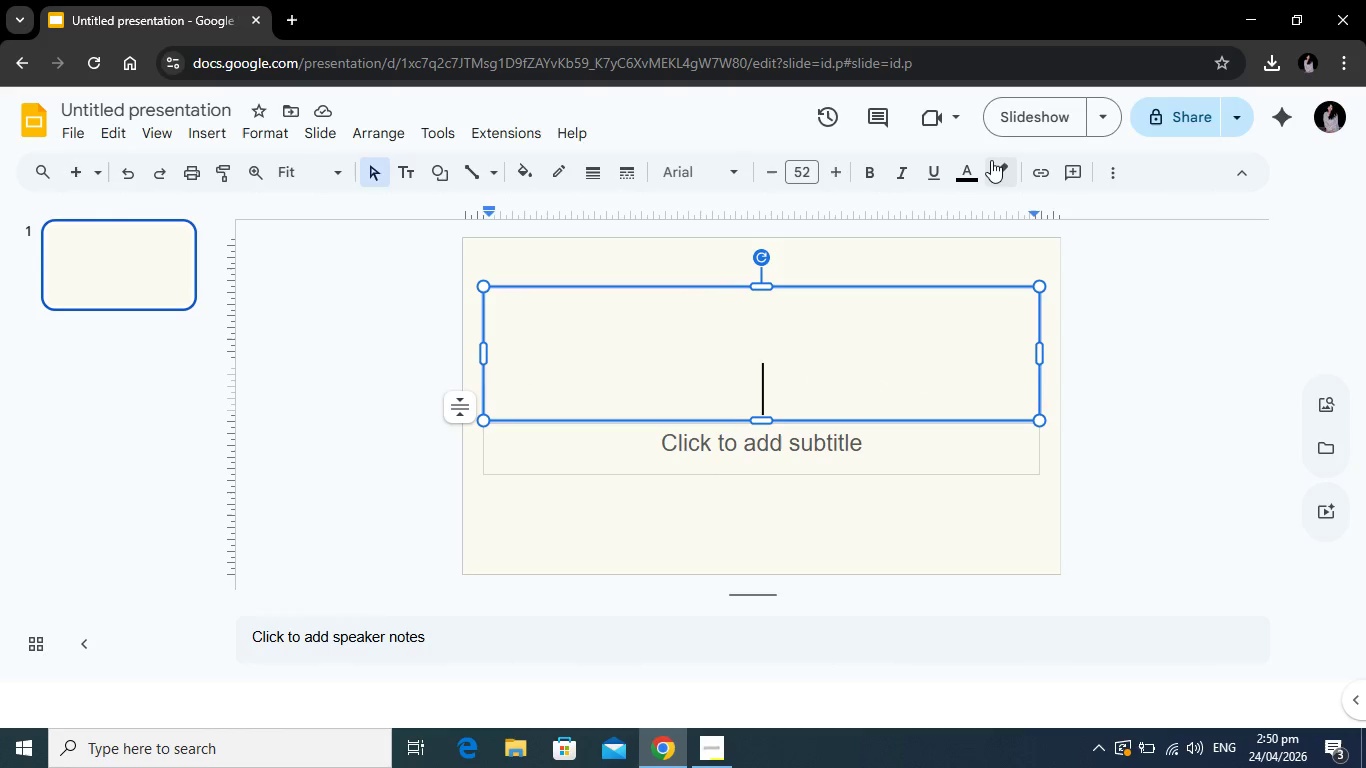 
left_click([973, 162])
 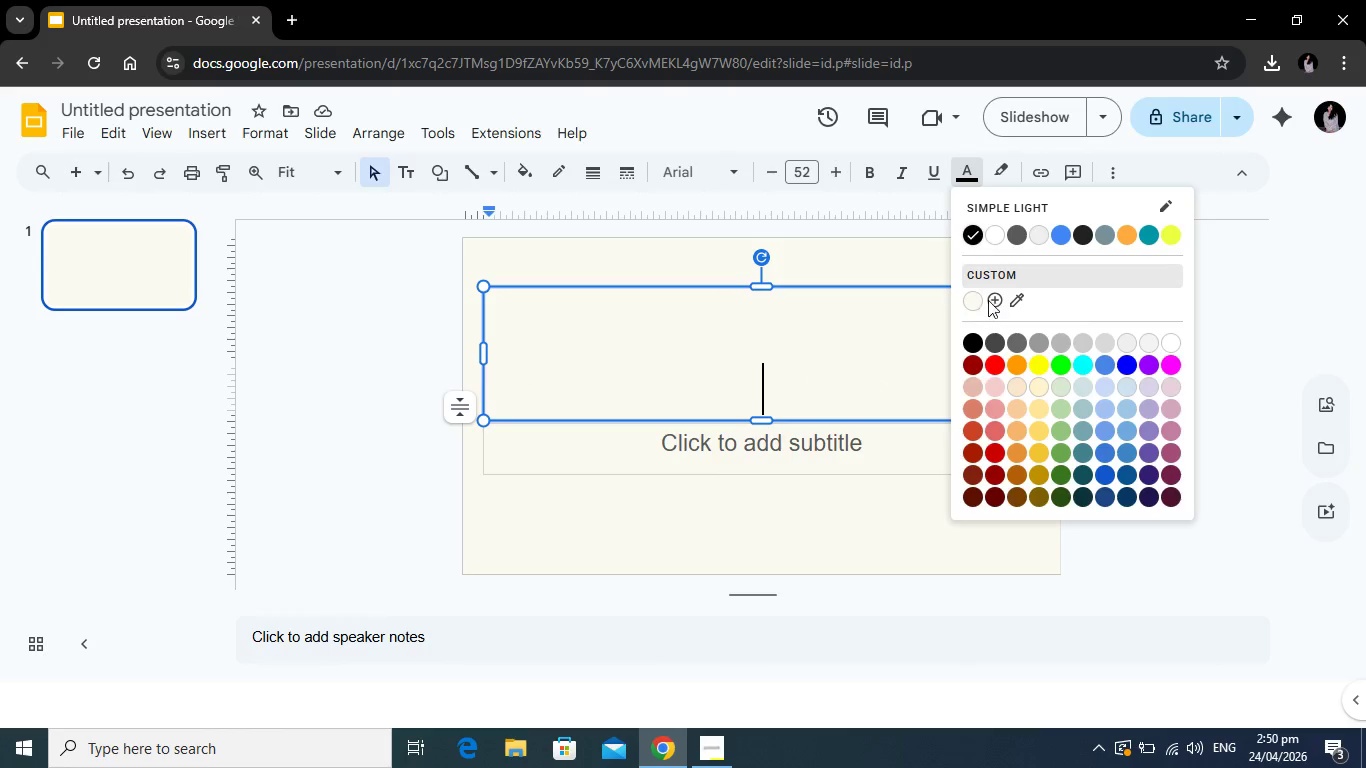 
left_click([988, 300])
 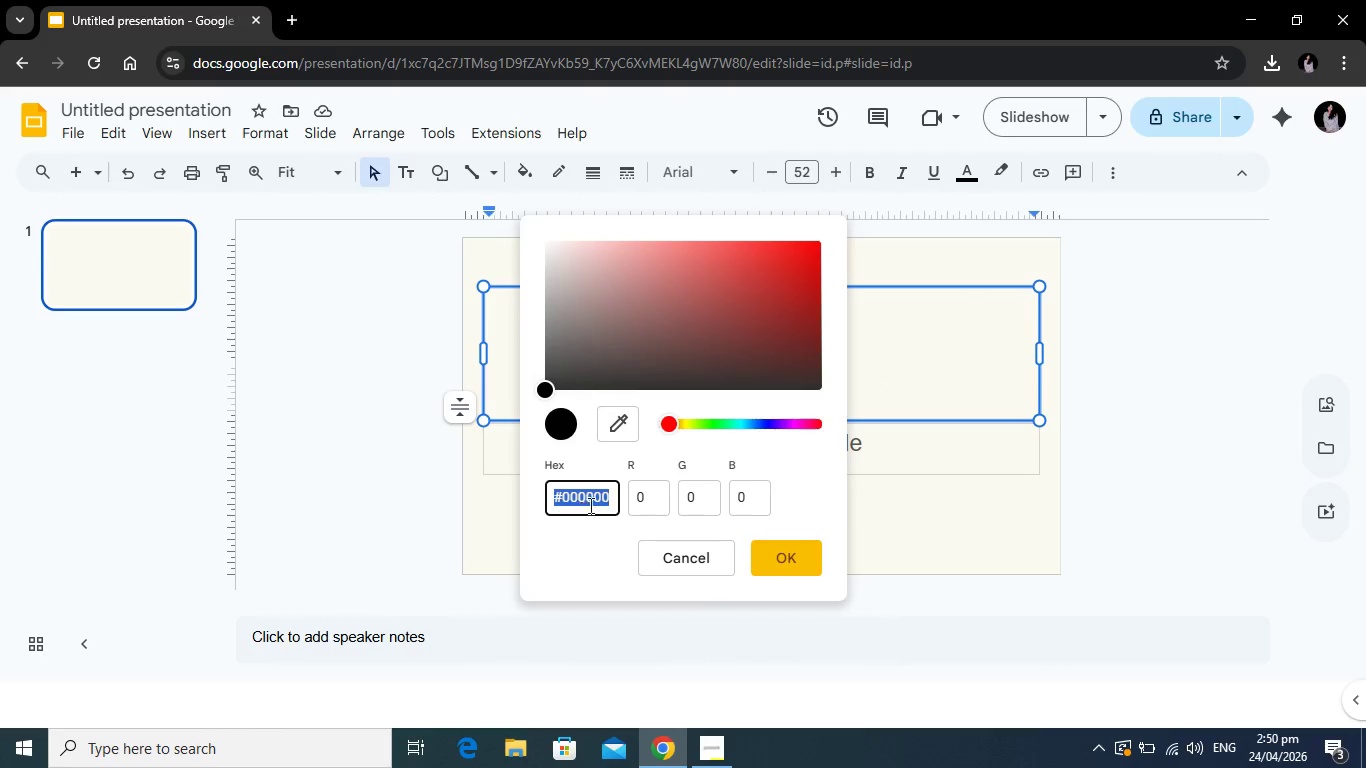 
left_click([614, 493])
 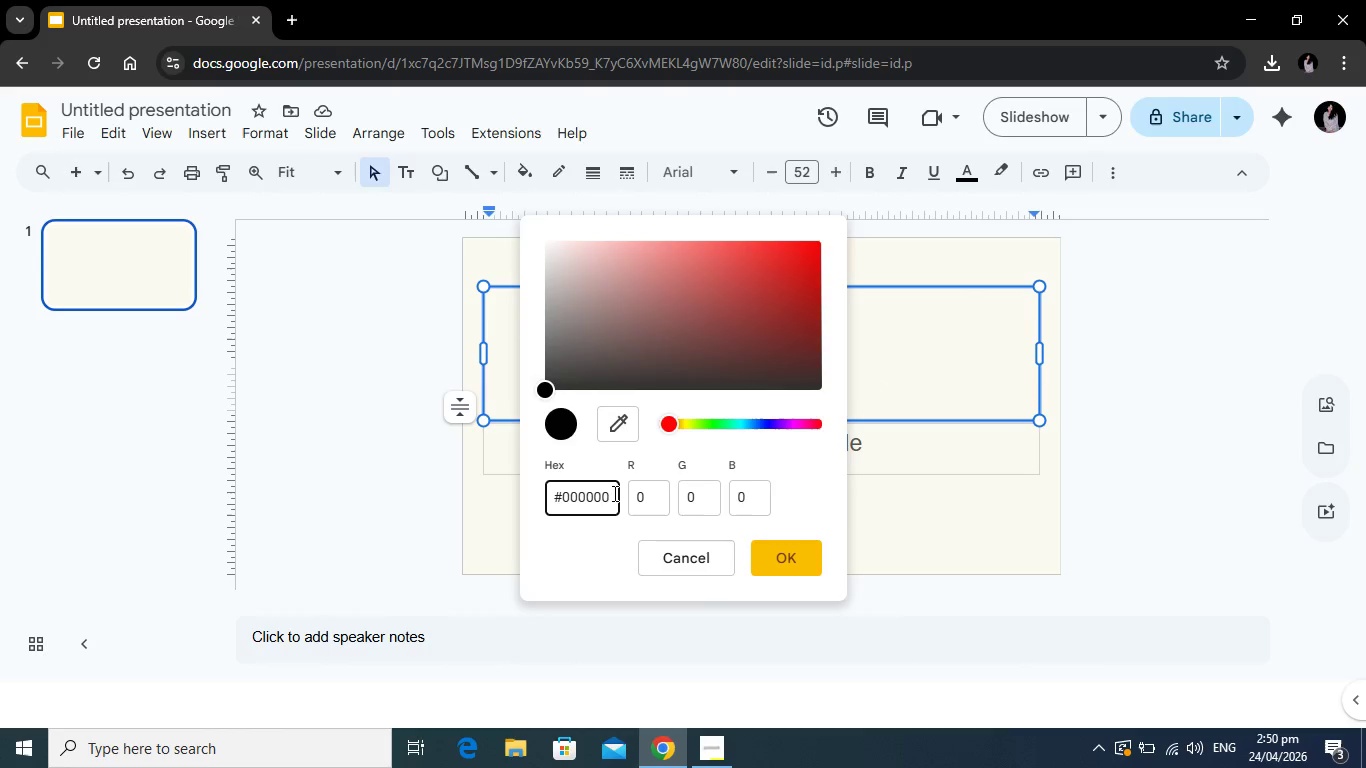 
key(Backspace)
 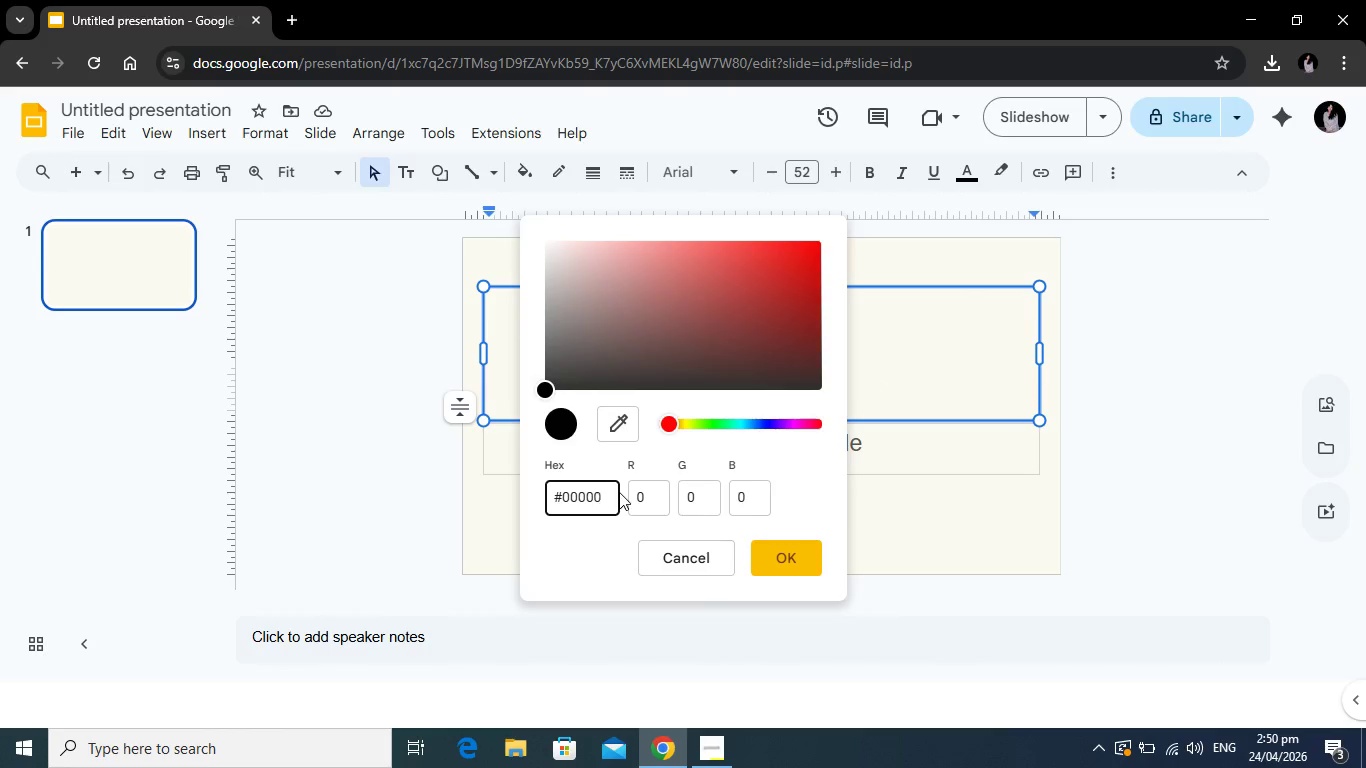 
key(Backspace)
 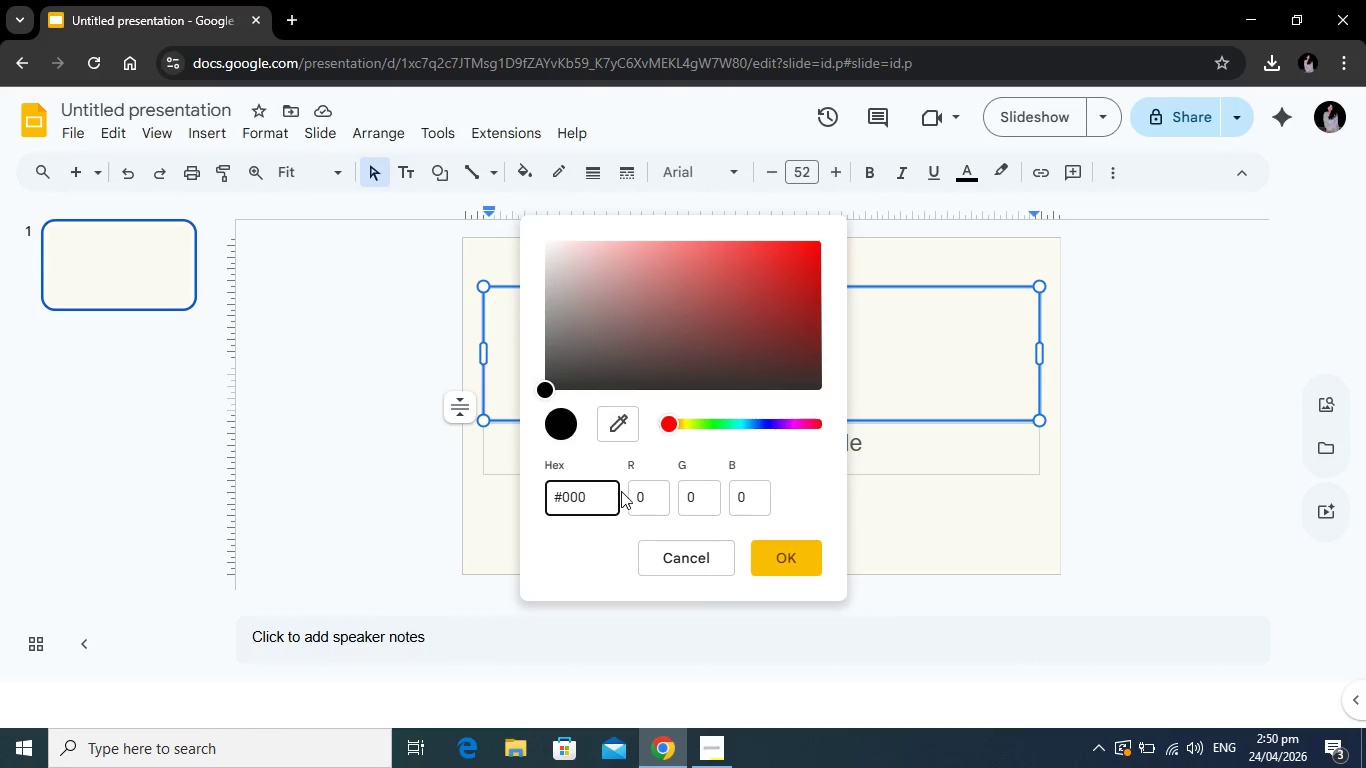 
key(Backspace)
key(Backspace)
key(Backspace)
key(Backspace)
type(6b)
key(Backspace)
type(B5B4F)
 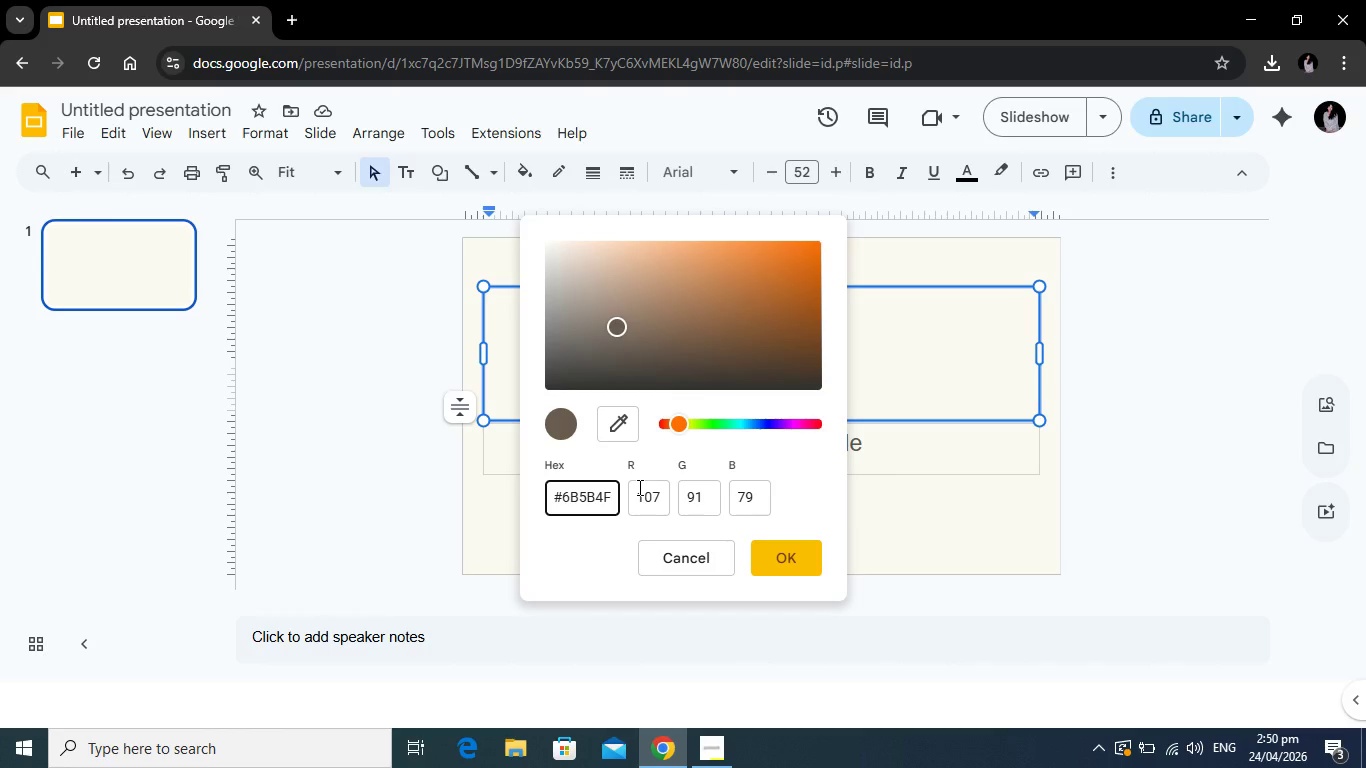 
left_click([800, 561])
 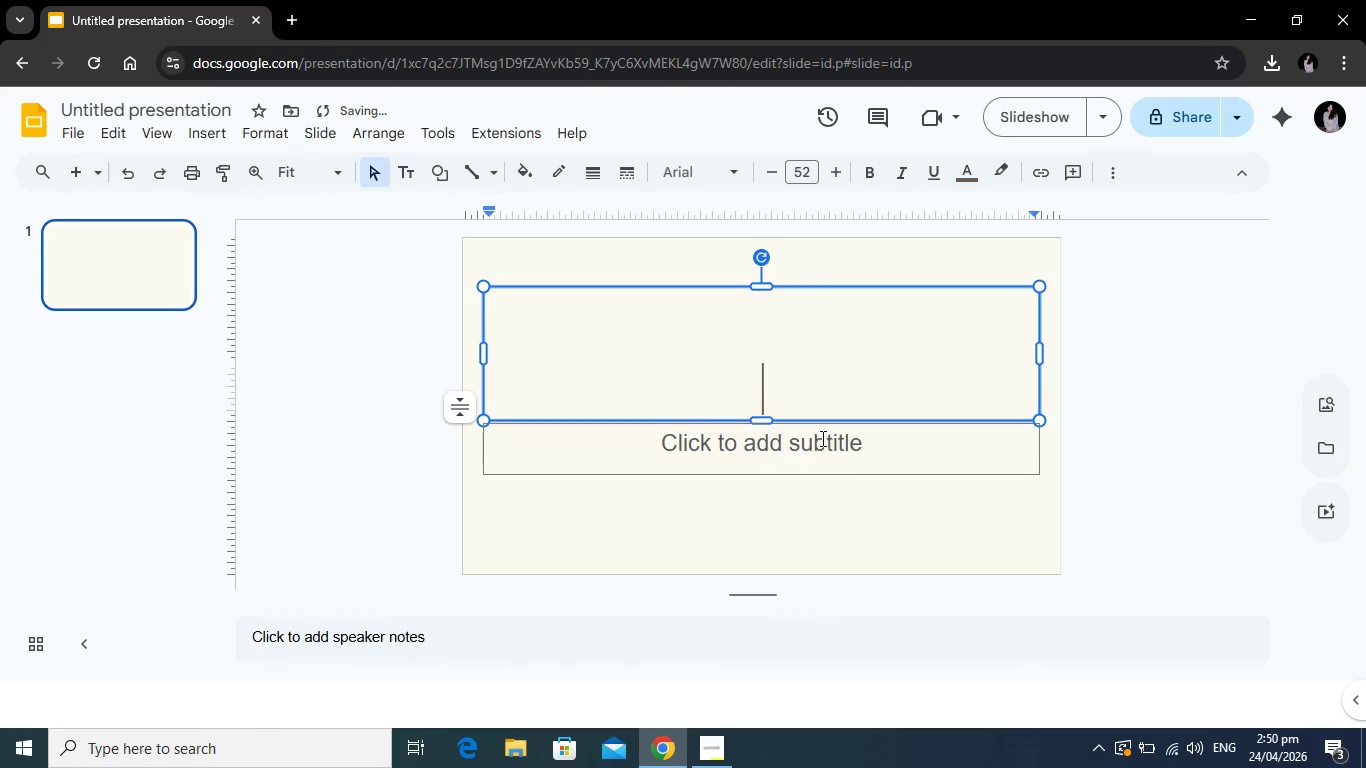 
left_click([812, 448])
 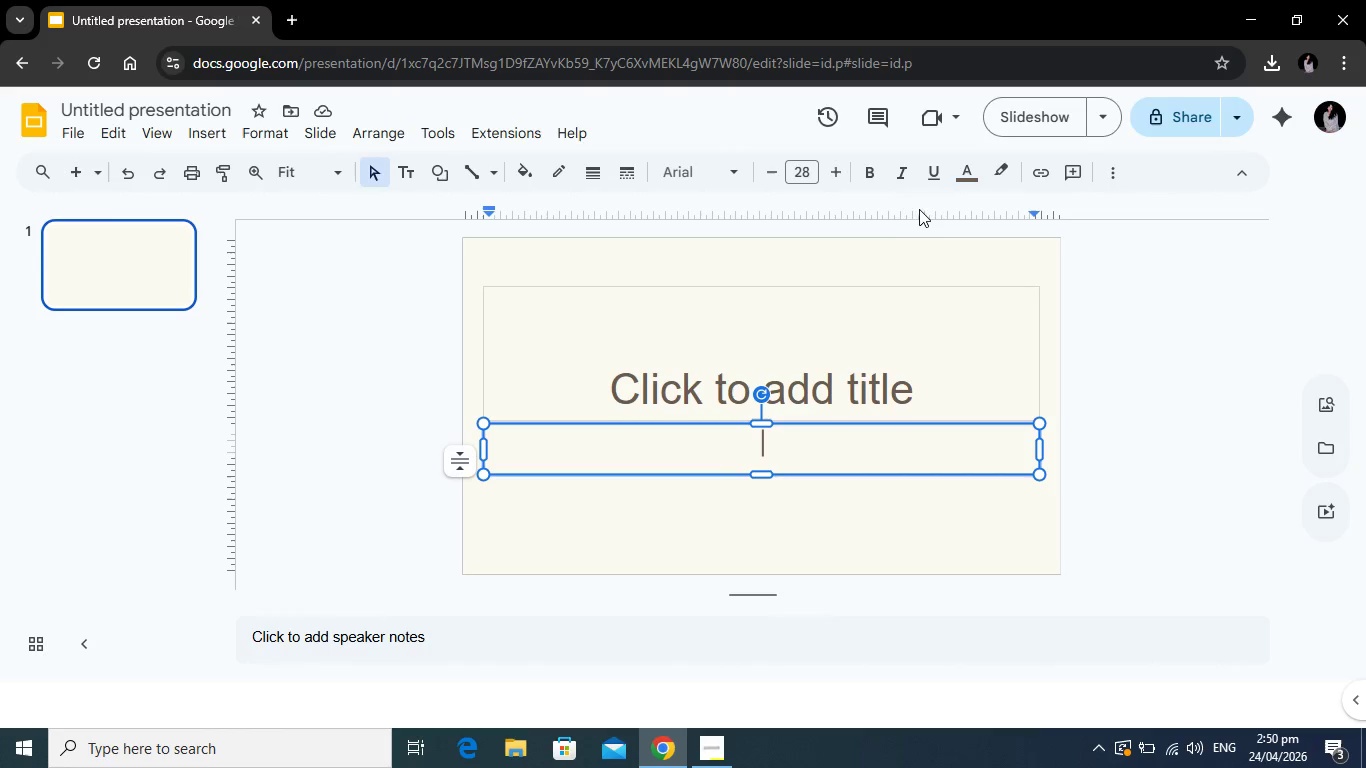 
wait(11.41)
 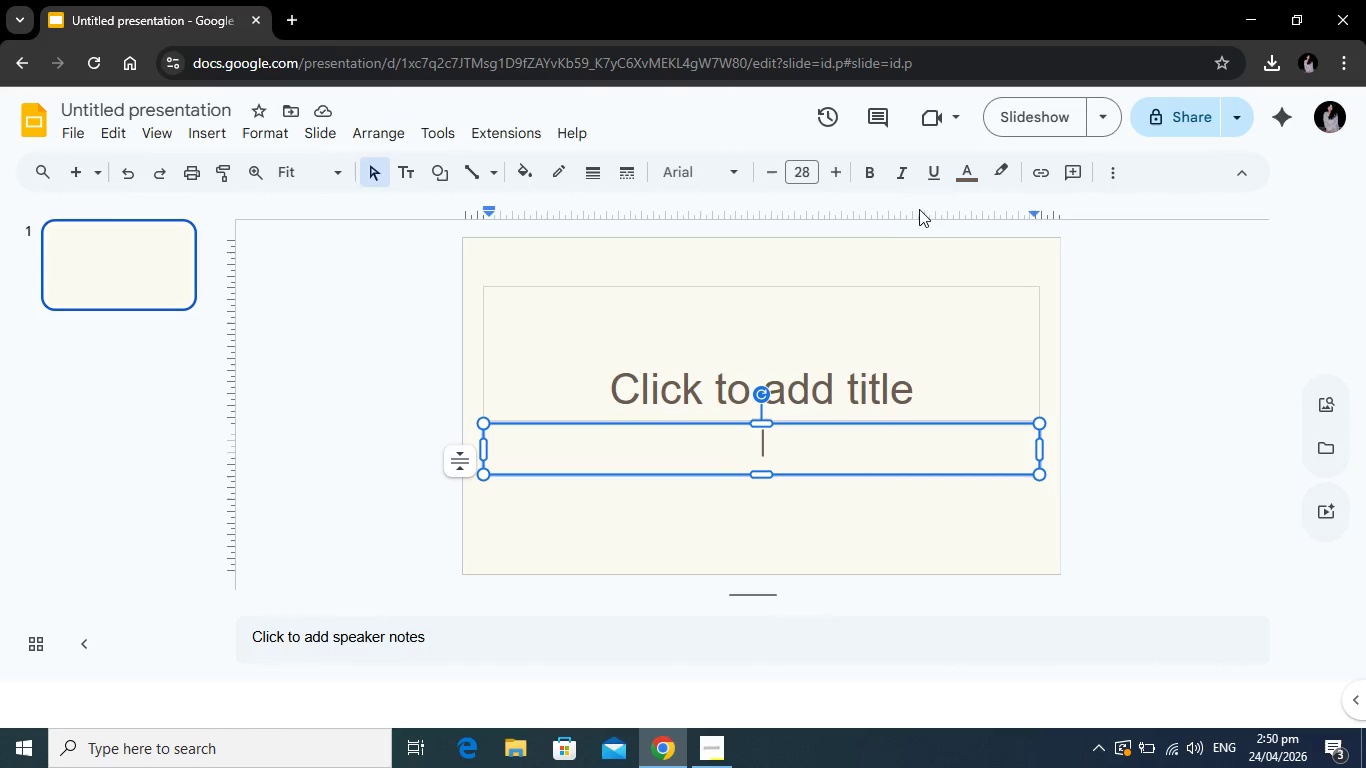 
left_click([1018, 296])
 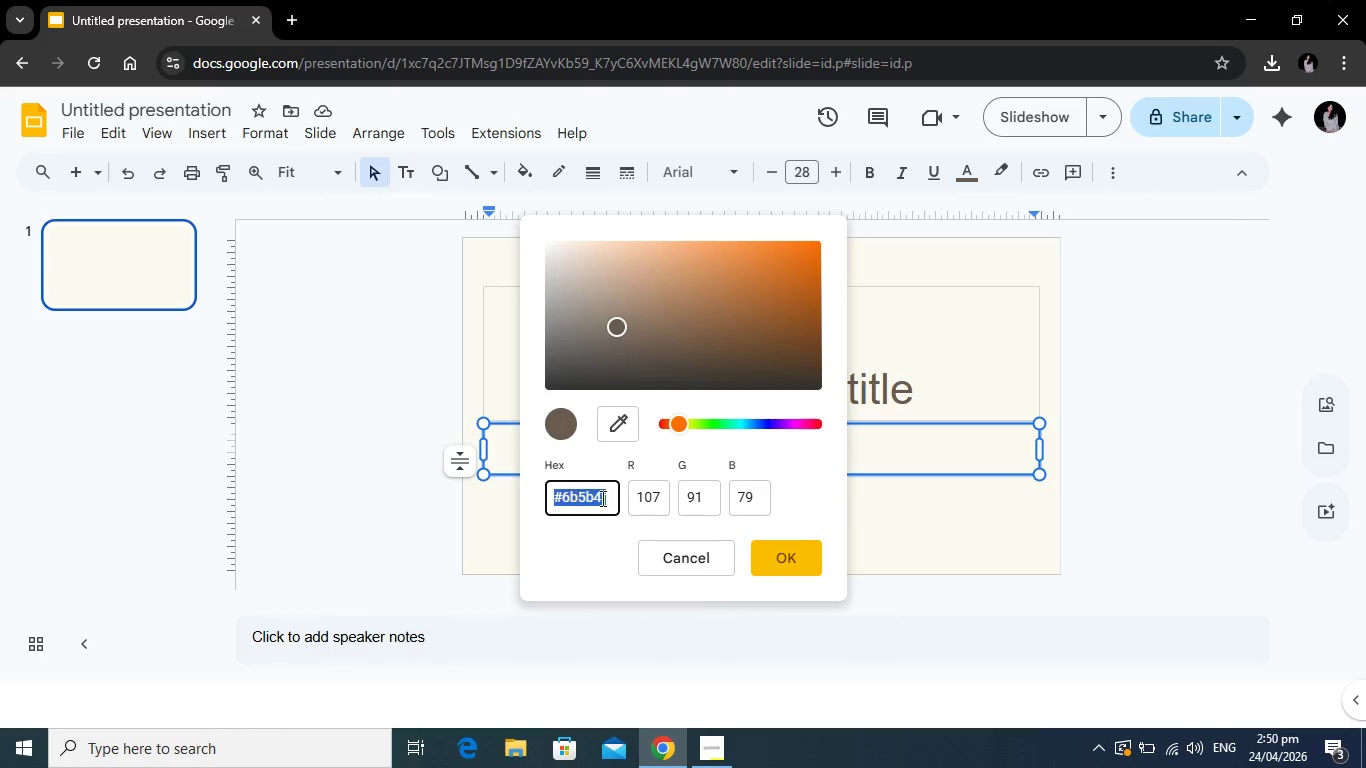 
left_click([606, 498])
 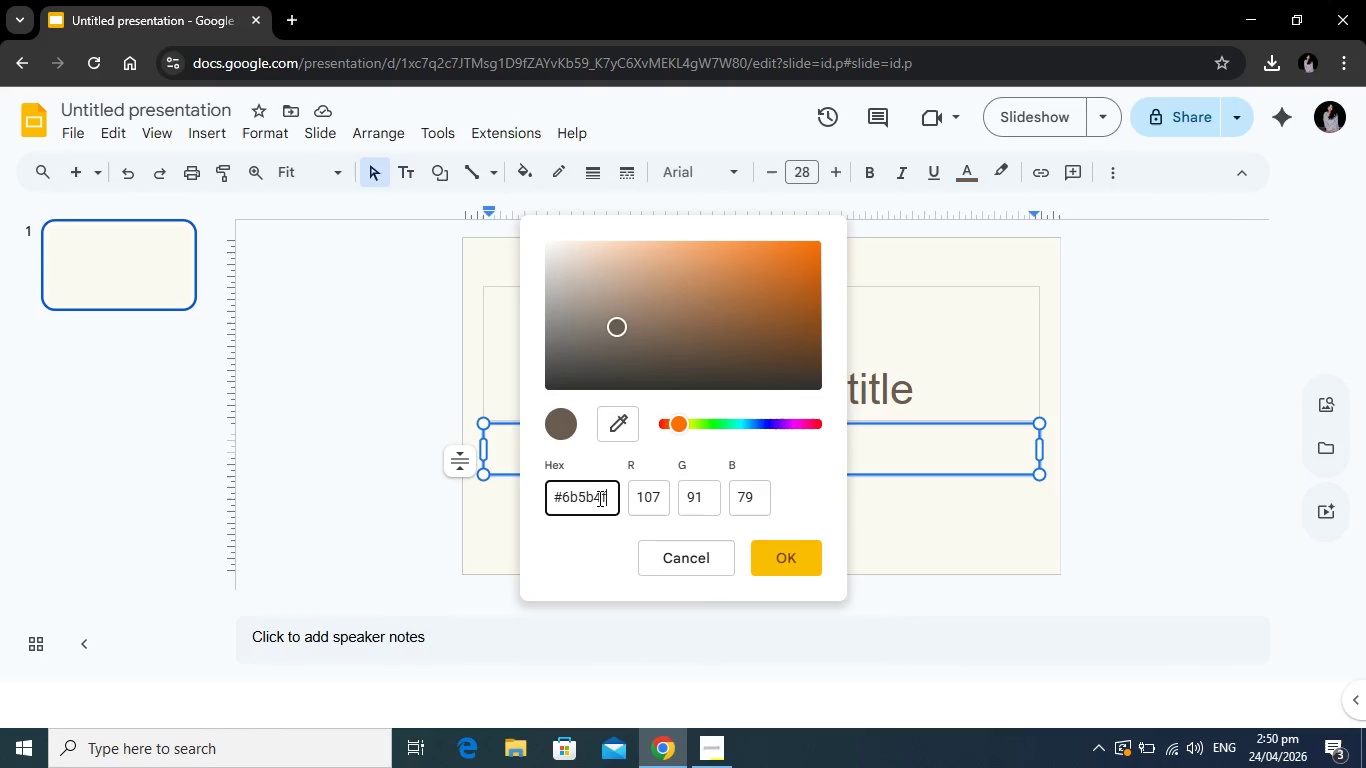 
left_click_drag(start_coordinate=[609, 498], to_coordinate=[561, 495])
 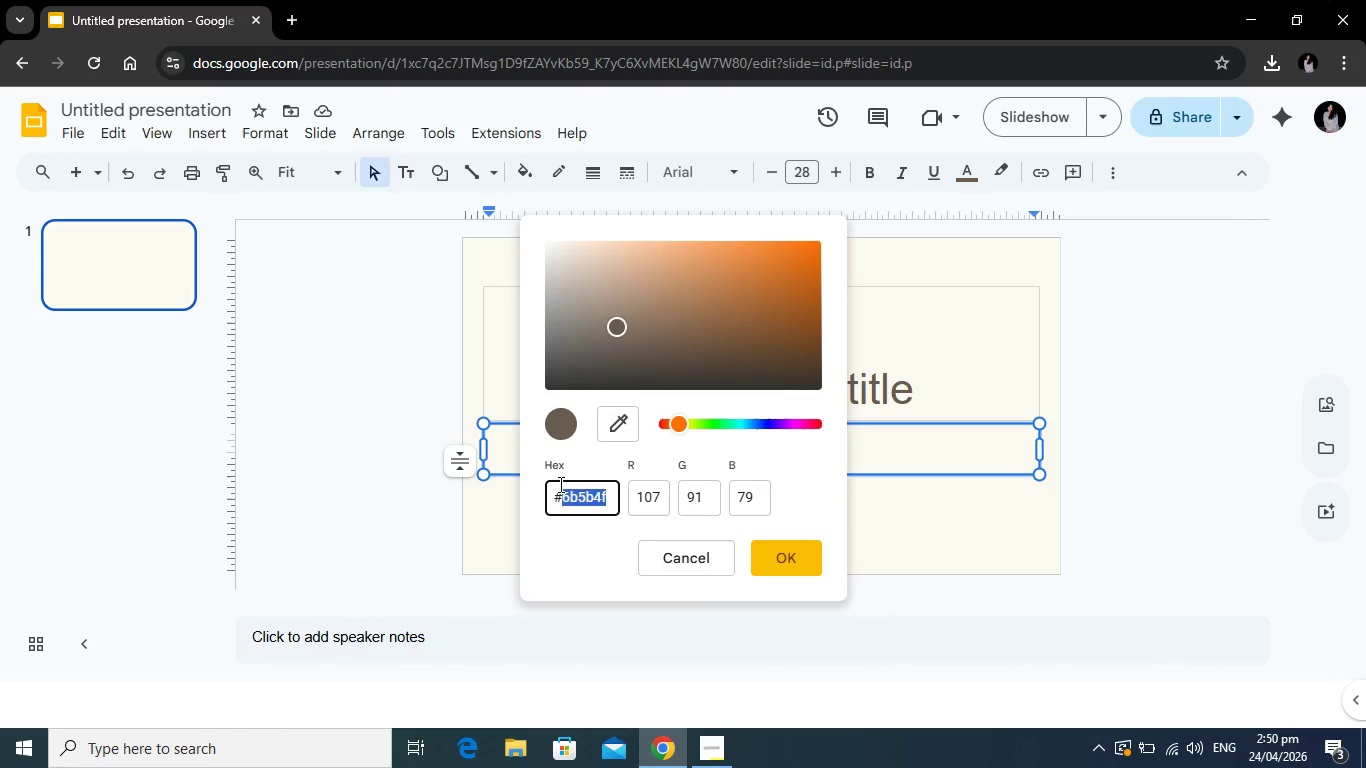 
type(8A9A)
 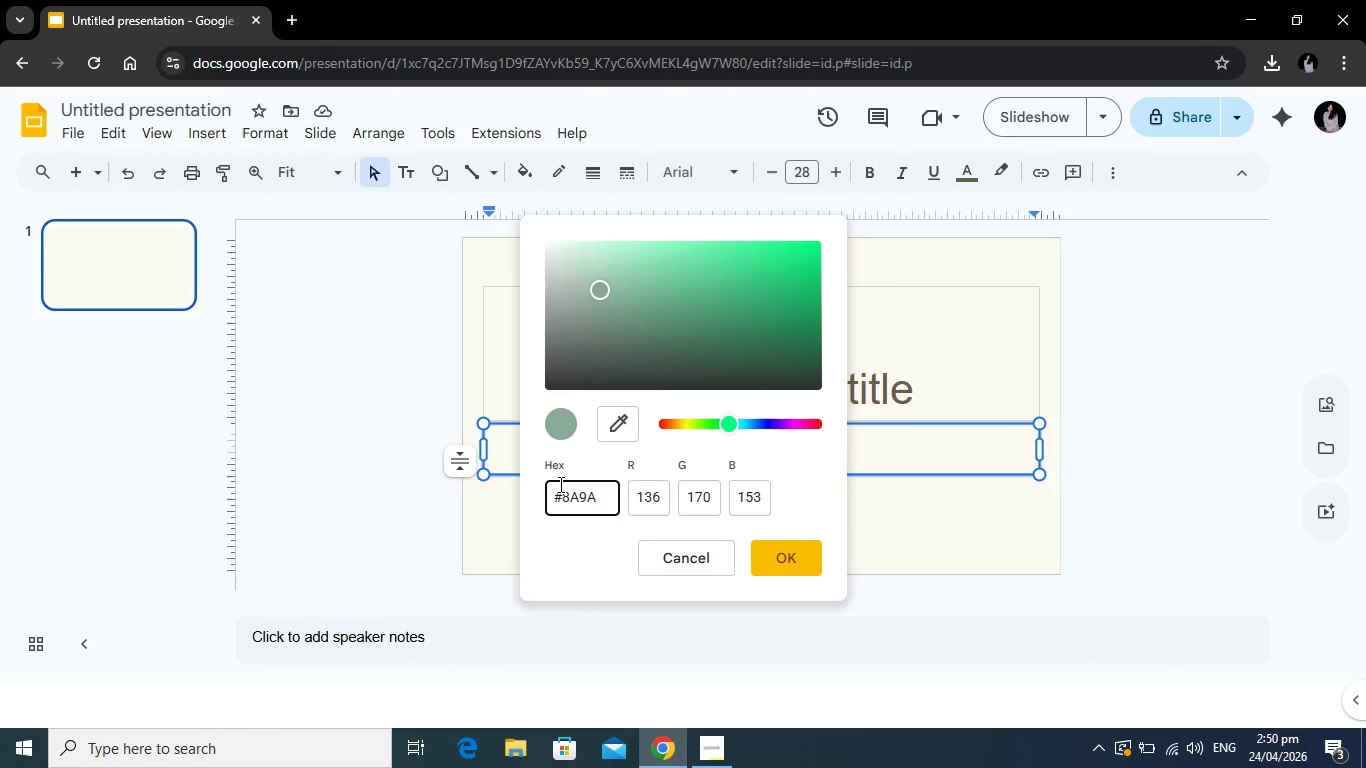 
type(5B)
 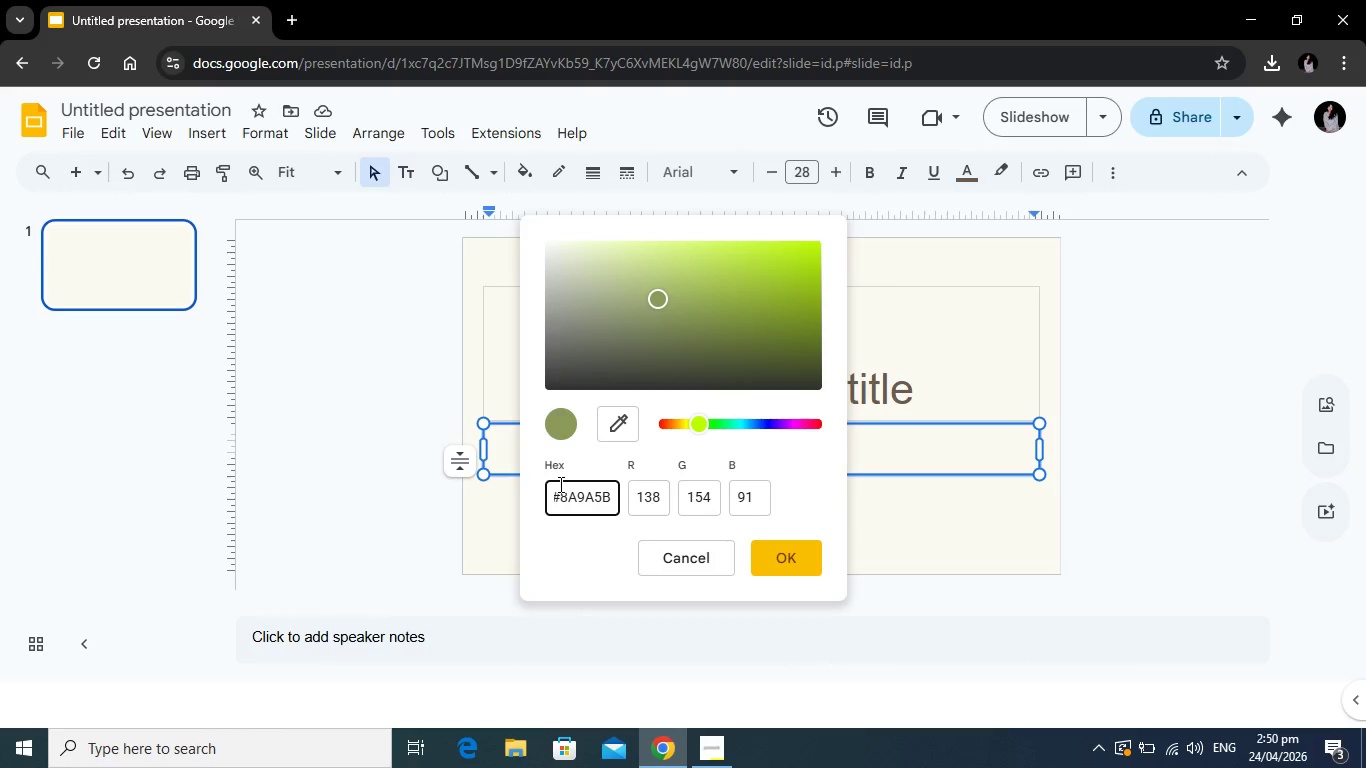 
key(Enter)
 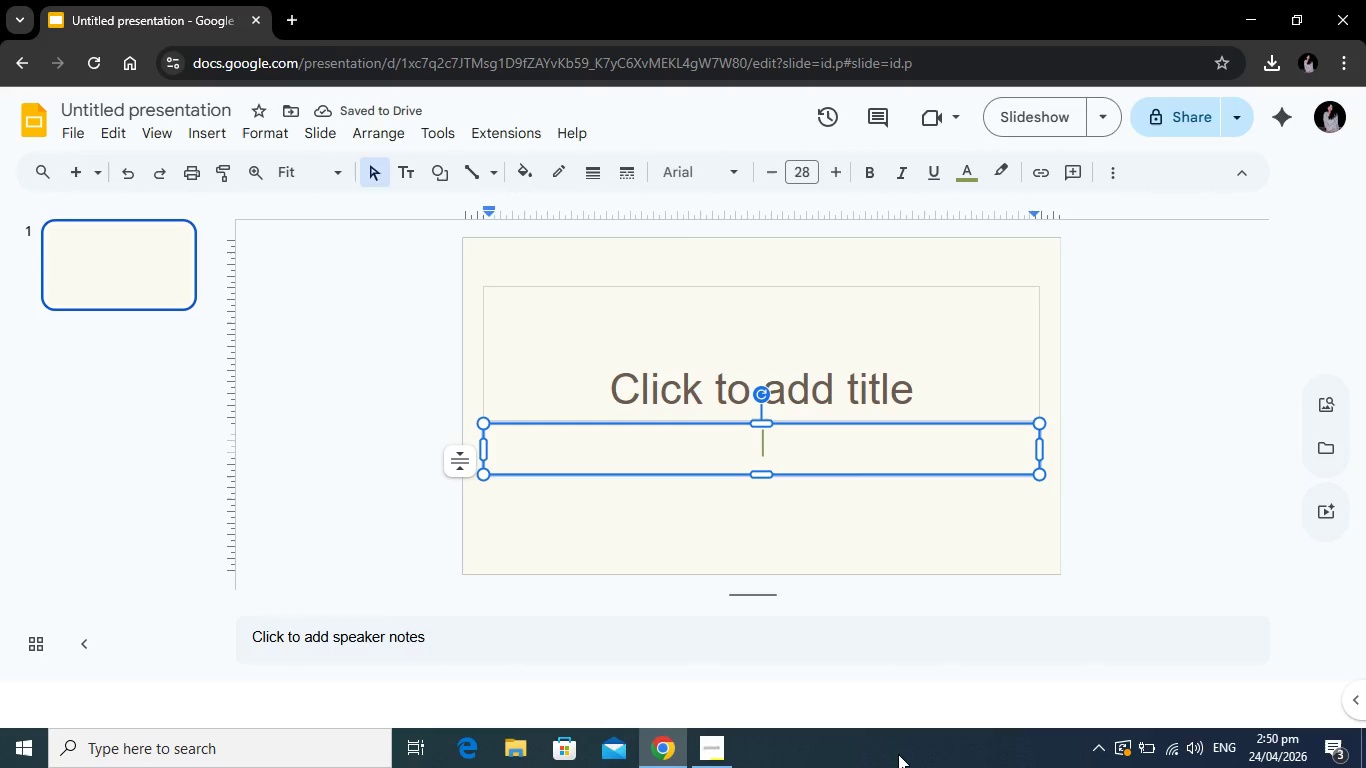 
wait(8.3)
 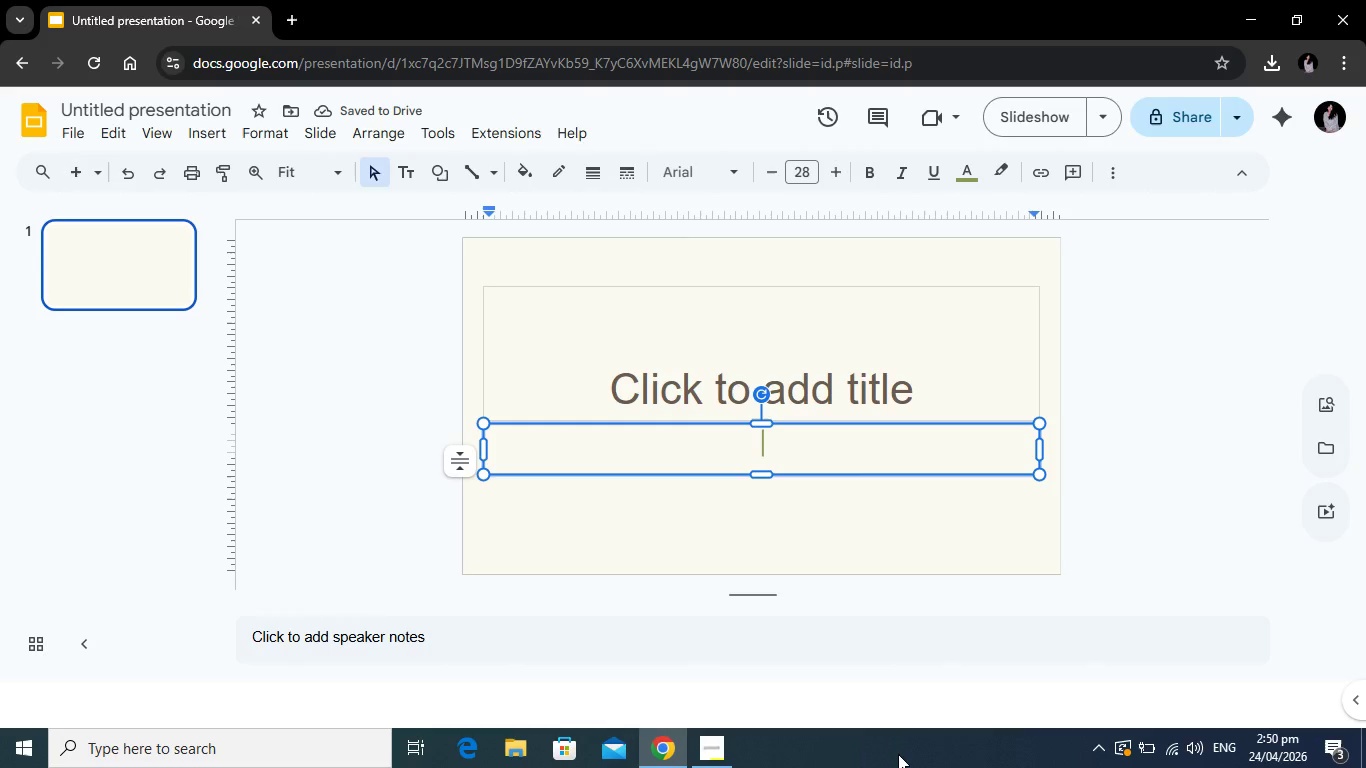 
left_click([894, 389])
 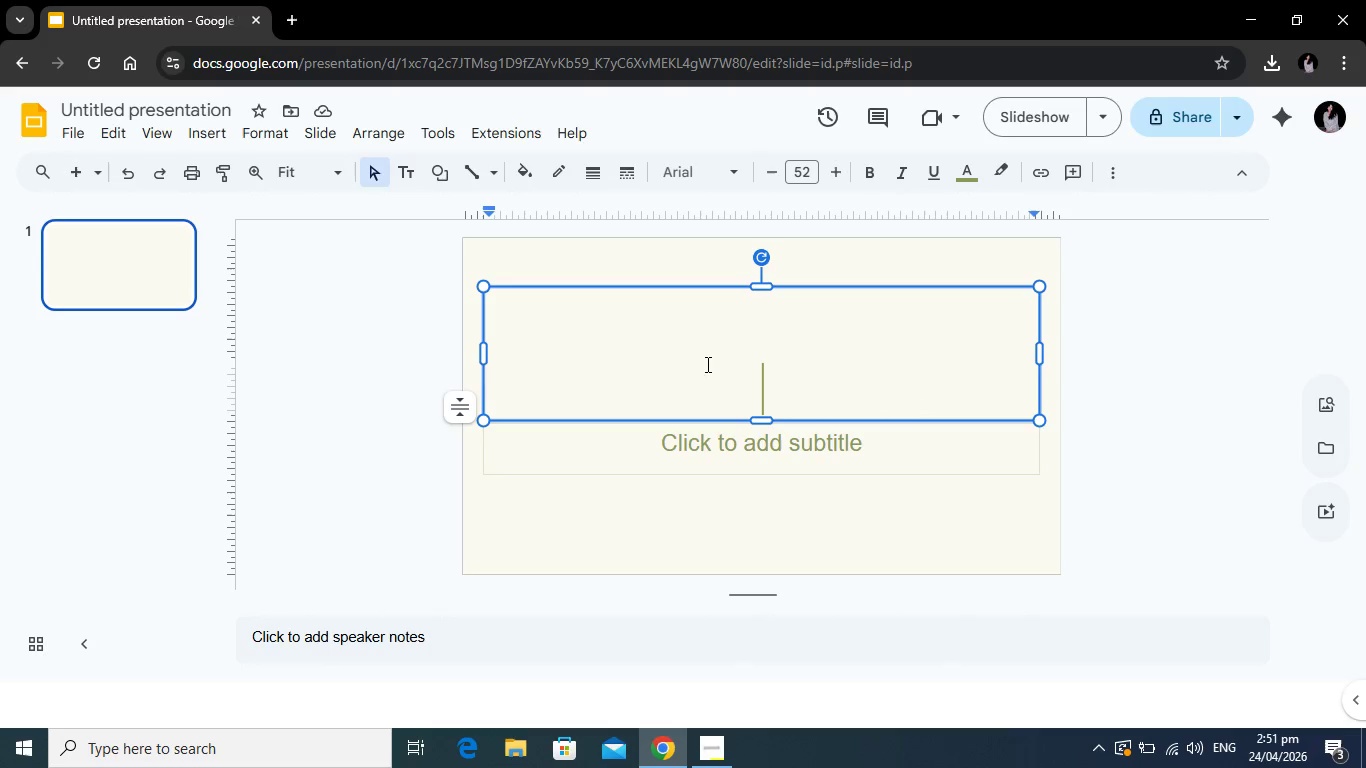 
type(Lu)
key(Backspace)
 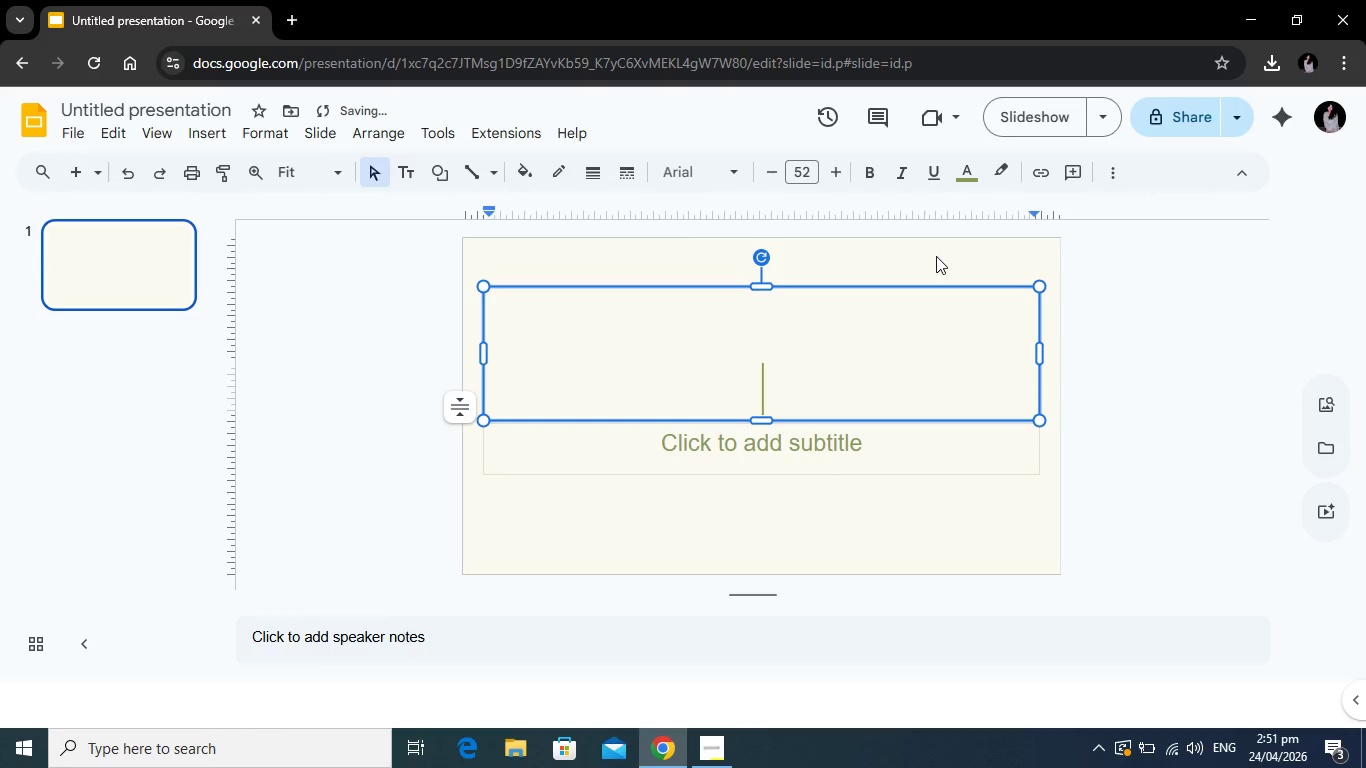 
key(Backspace)
 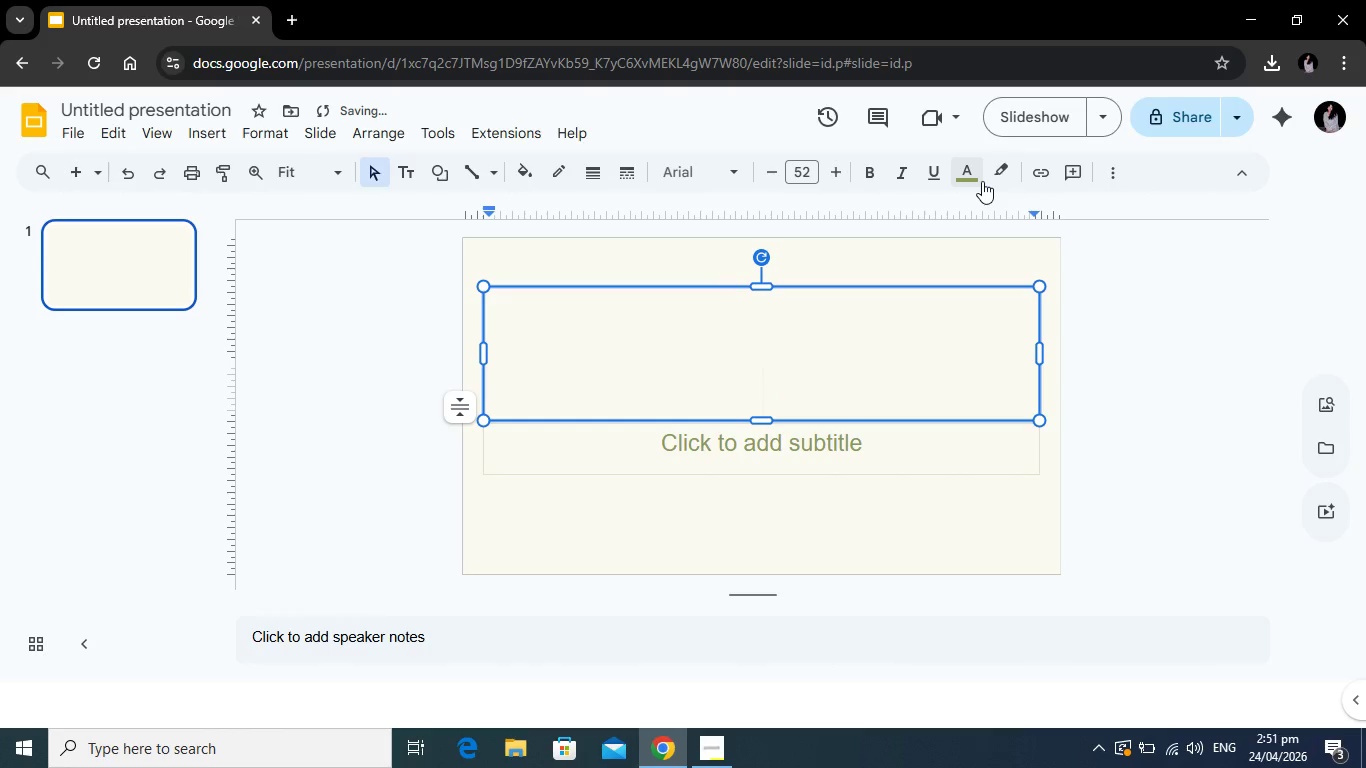 
left_click([982, 181])
 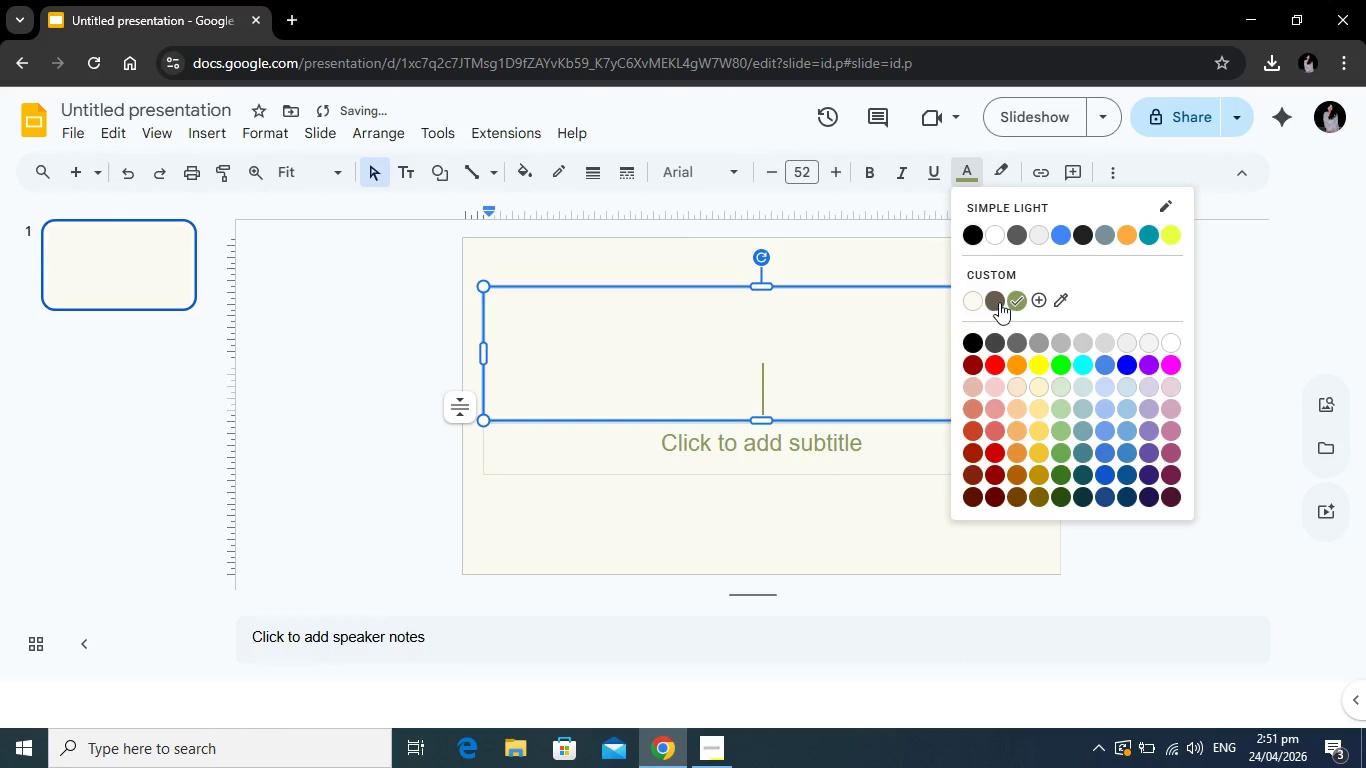 
left_click([997, 300])
 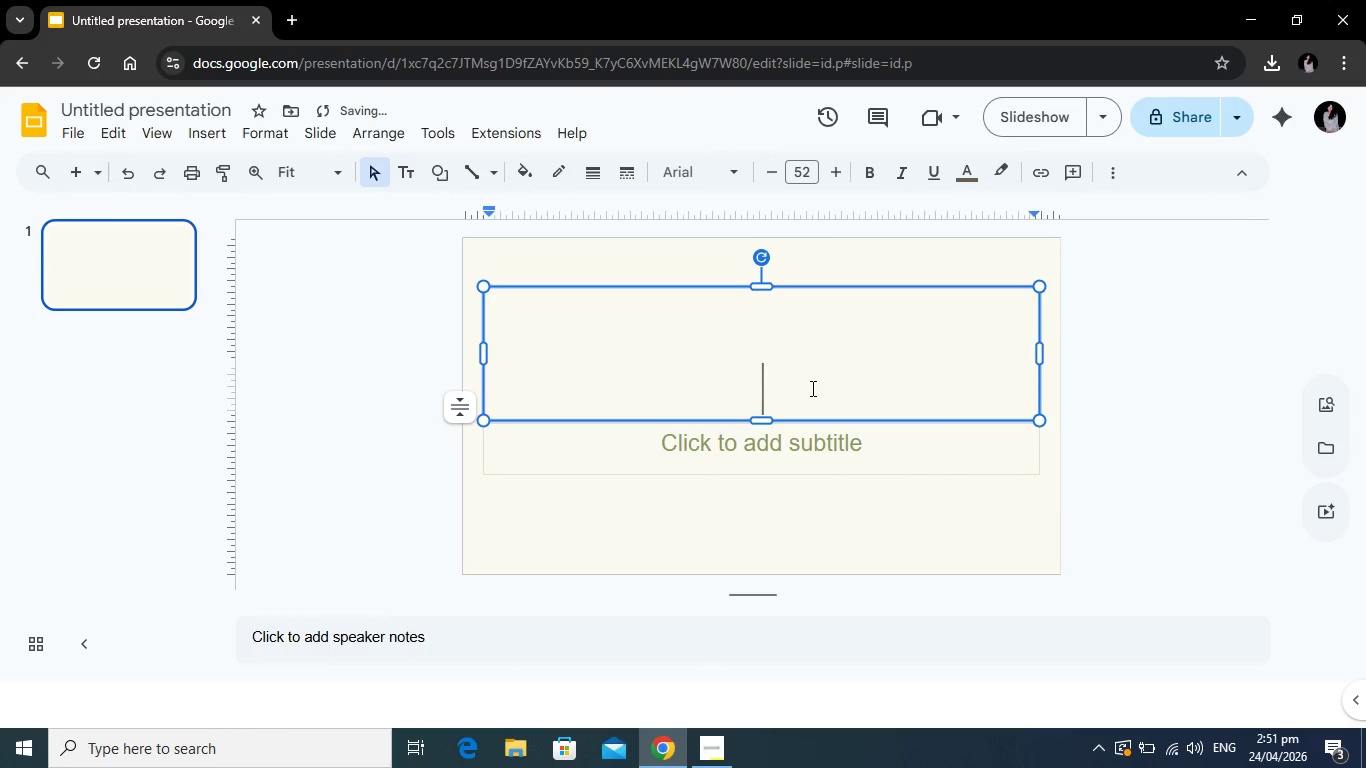 
left_click([811, 388])
 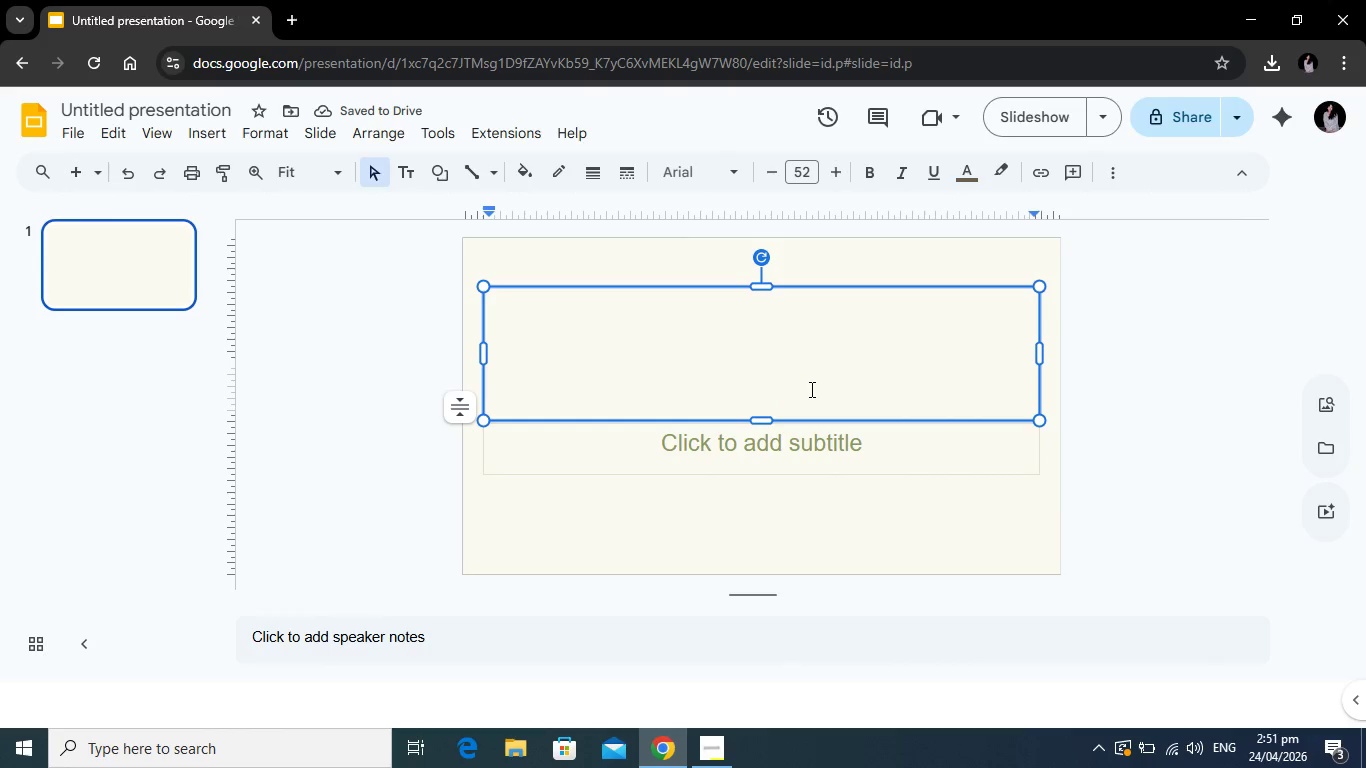 
type(LushRoots)
 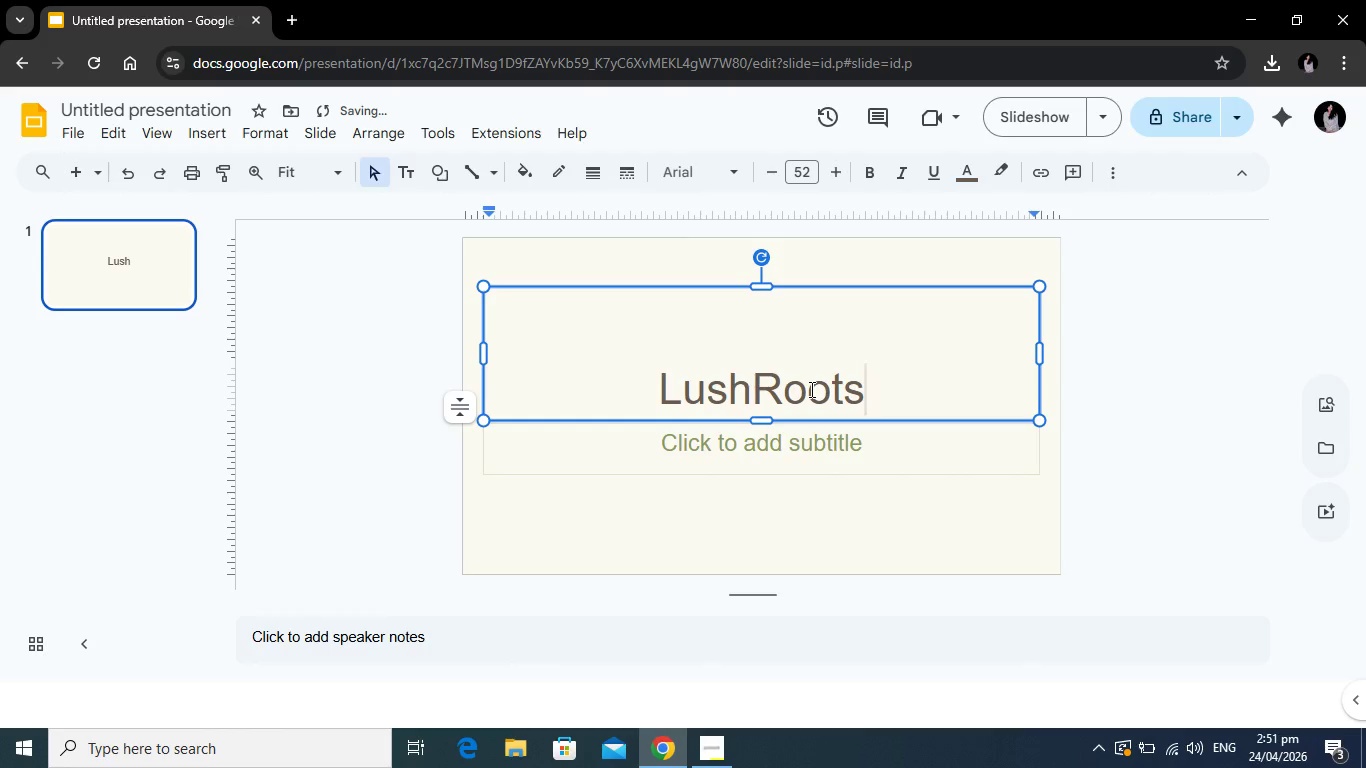 
left_click([818, 441])
 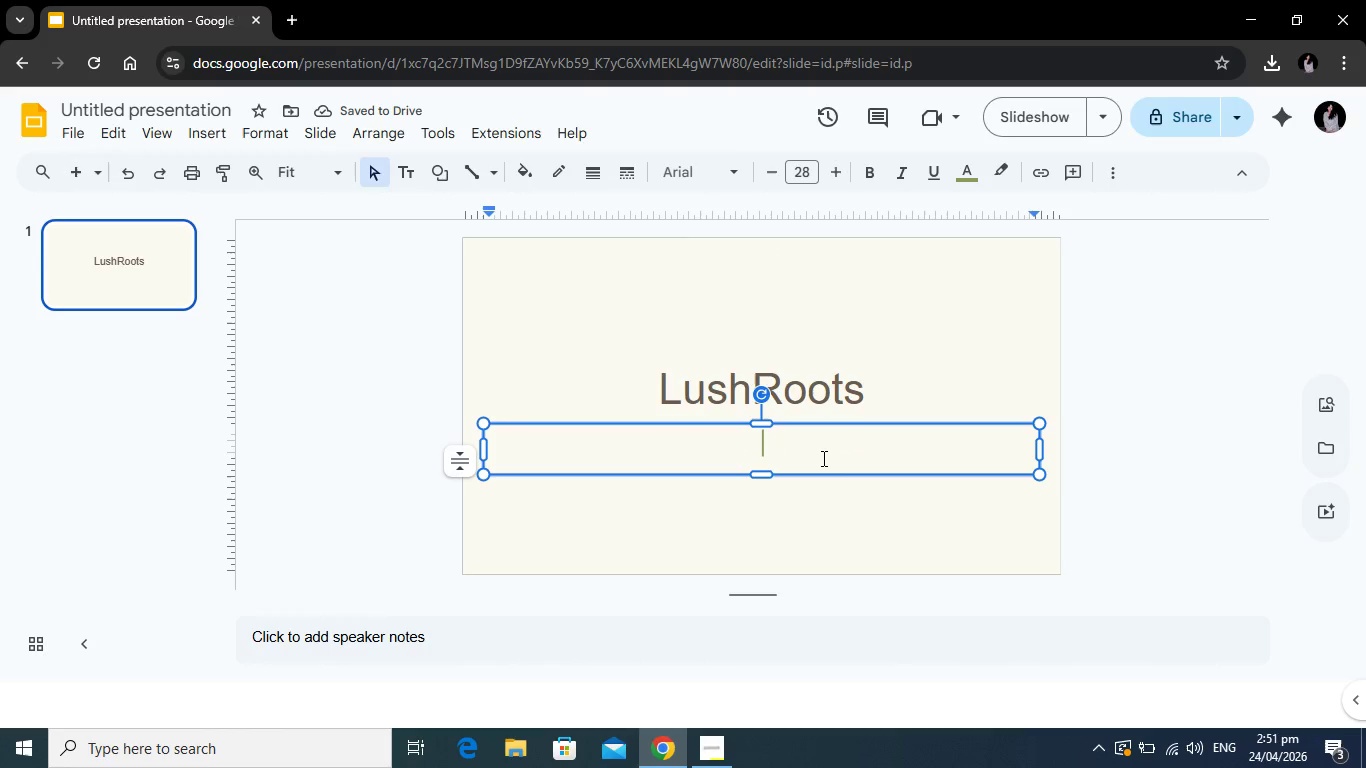 
hold_key(key=ShiftRight, duration=0.39)
 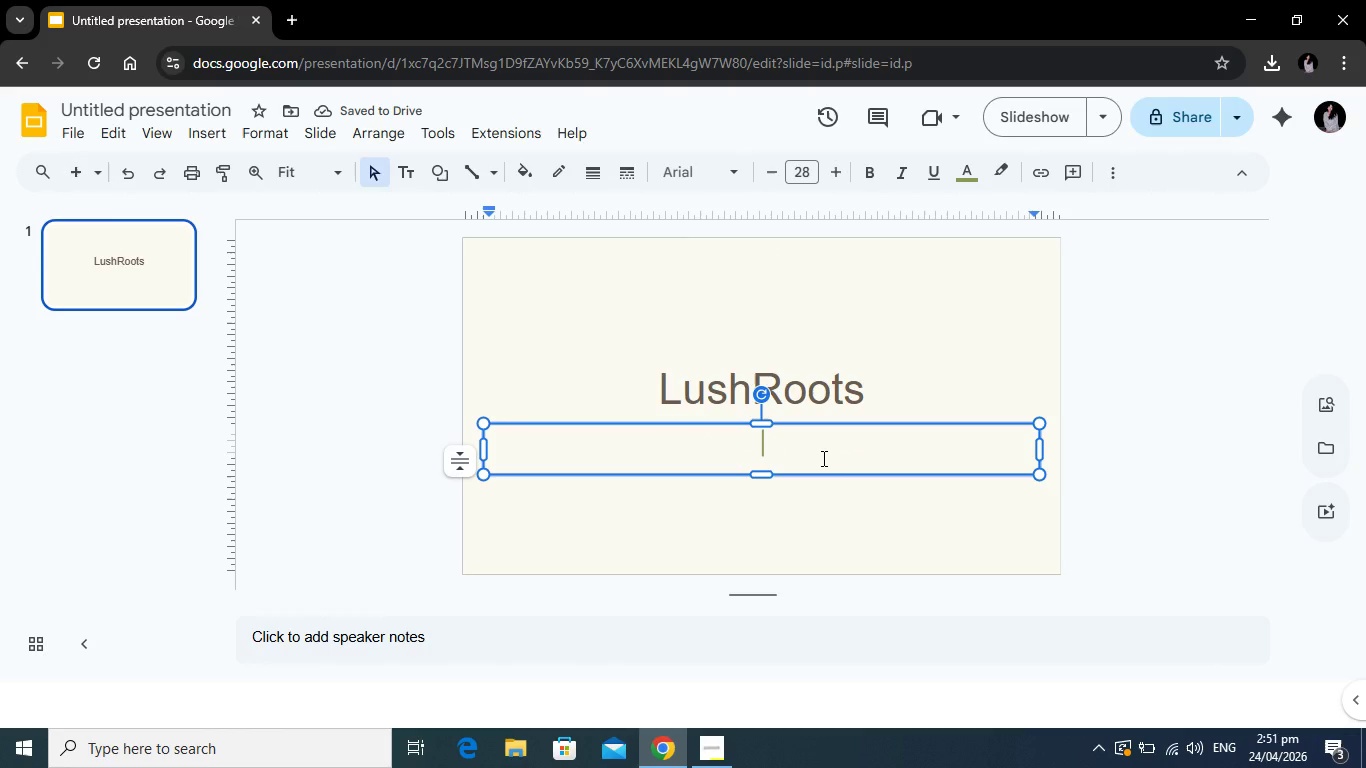 
type(Wholesale Partner Program)
 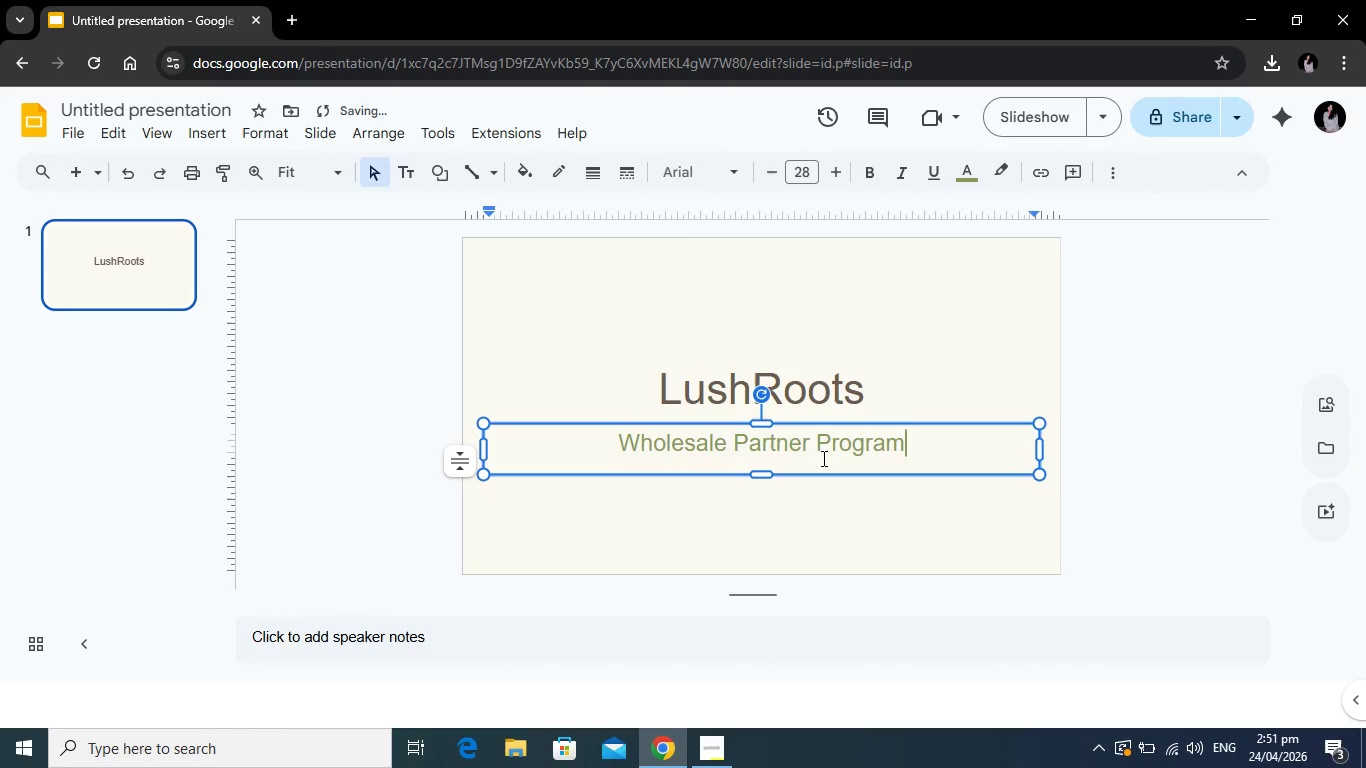 
left_click([708, 396])
 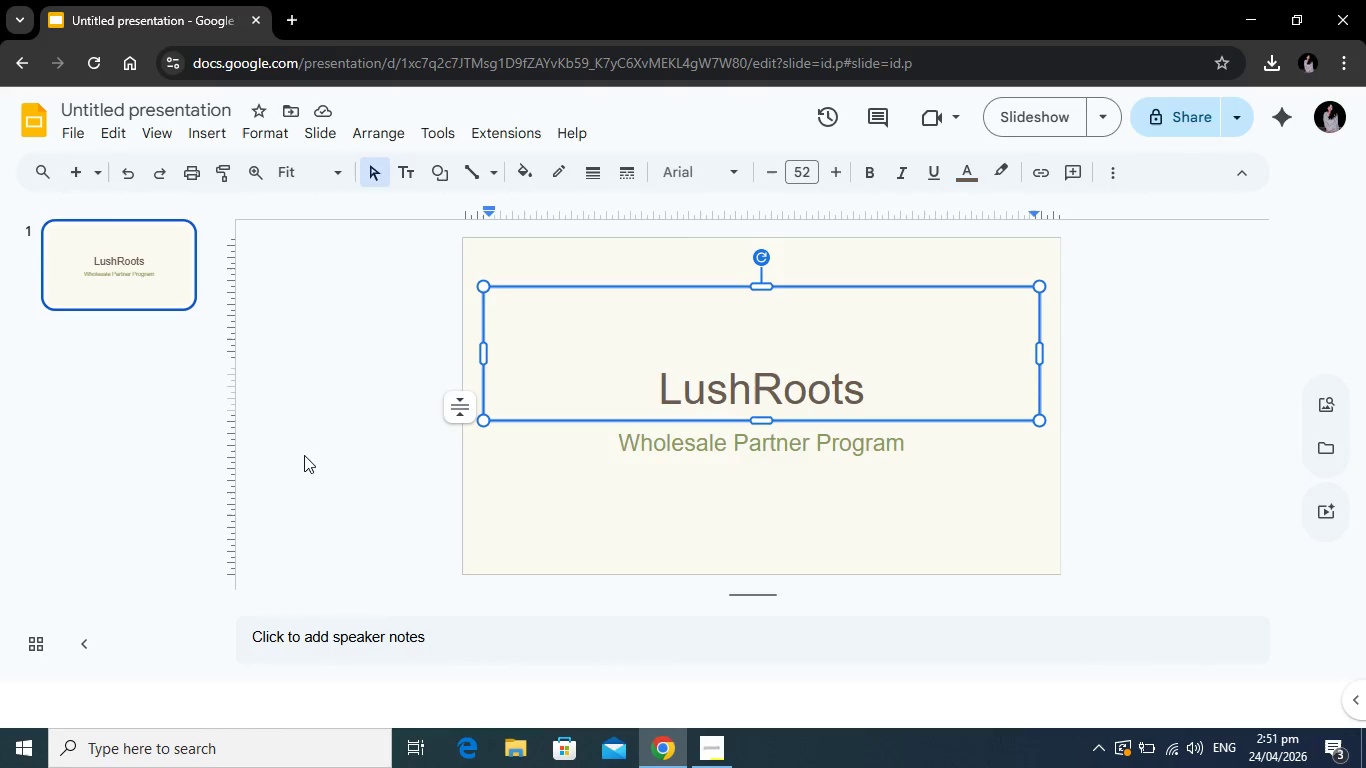 
wait(12.2)
 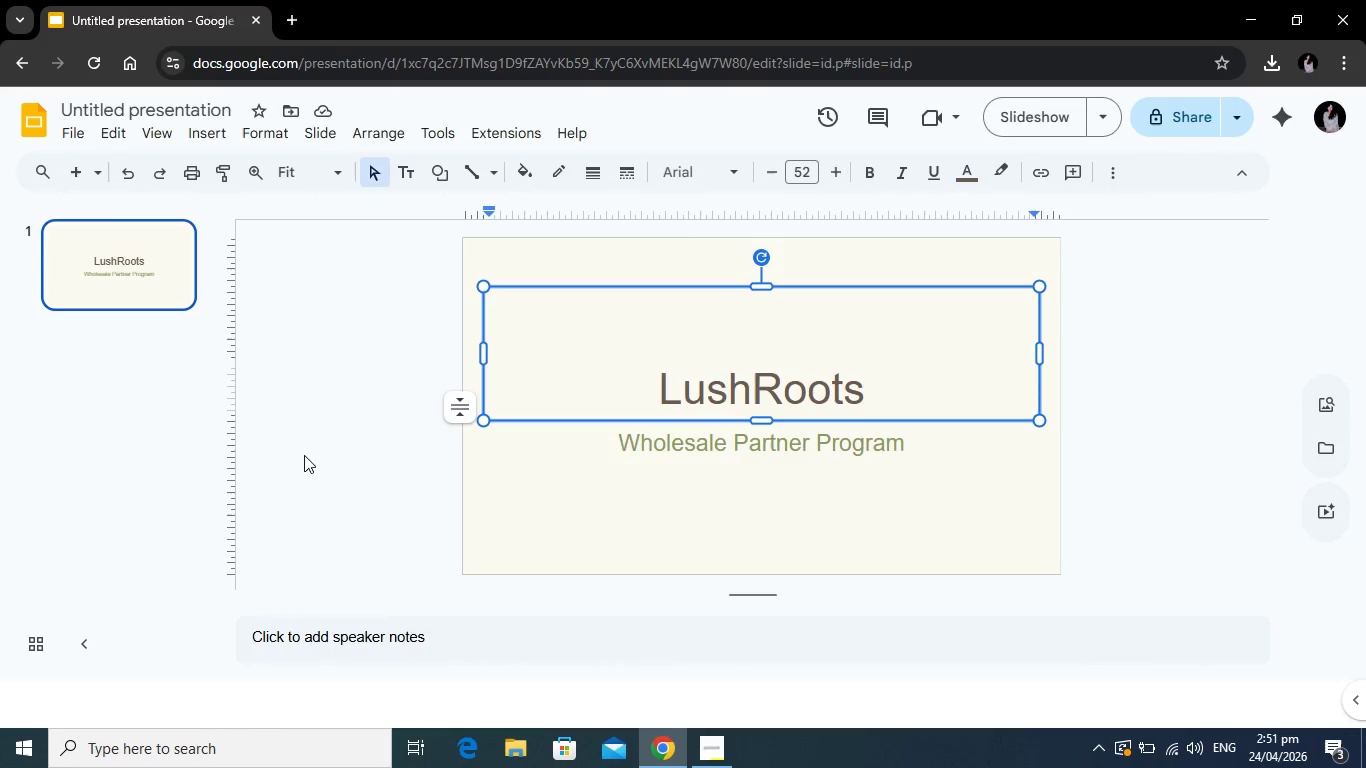 
left_click([850, 406])
 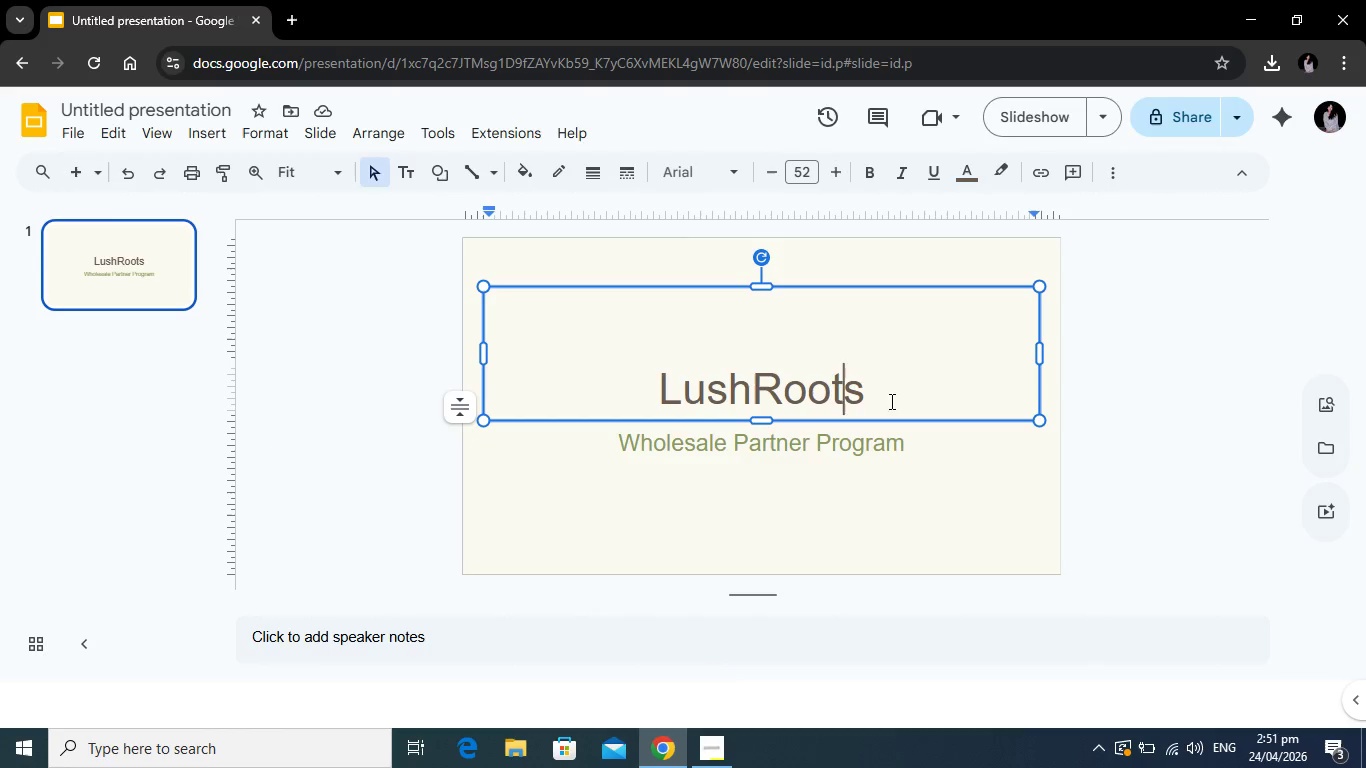 
left_click_drag(start_coordinate=[891, 402], to_coordinate=[639, 399])
 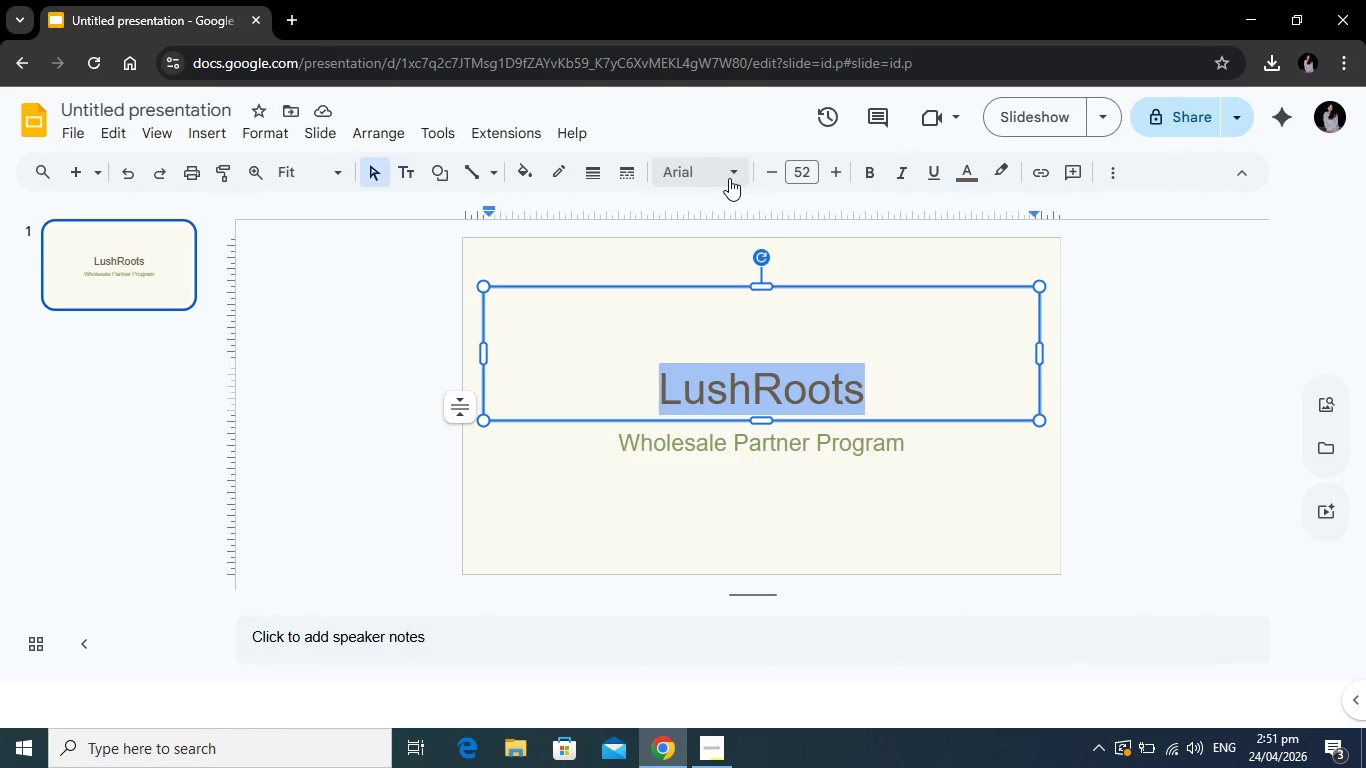 
left_click([729, 178])
 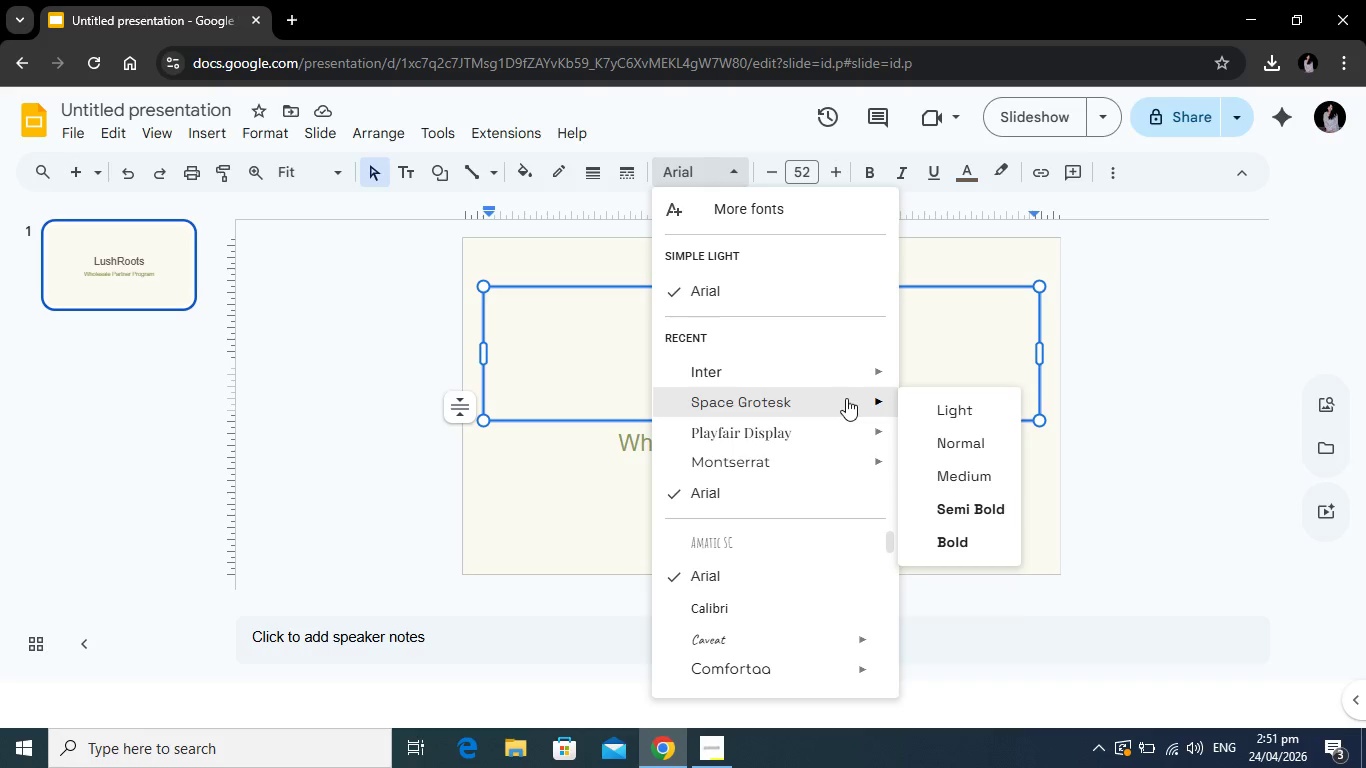 
mouse_move([860, 431])
 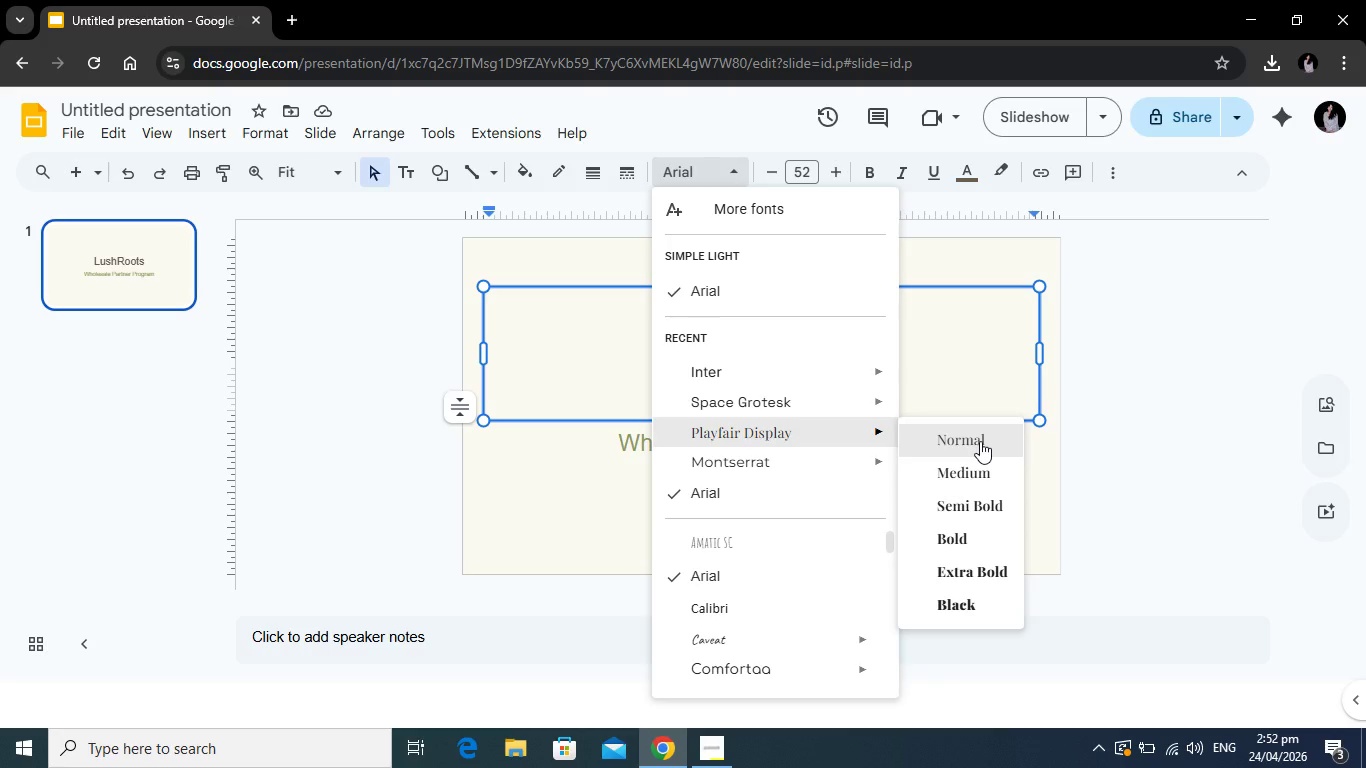 
wait(15.01)
 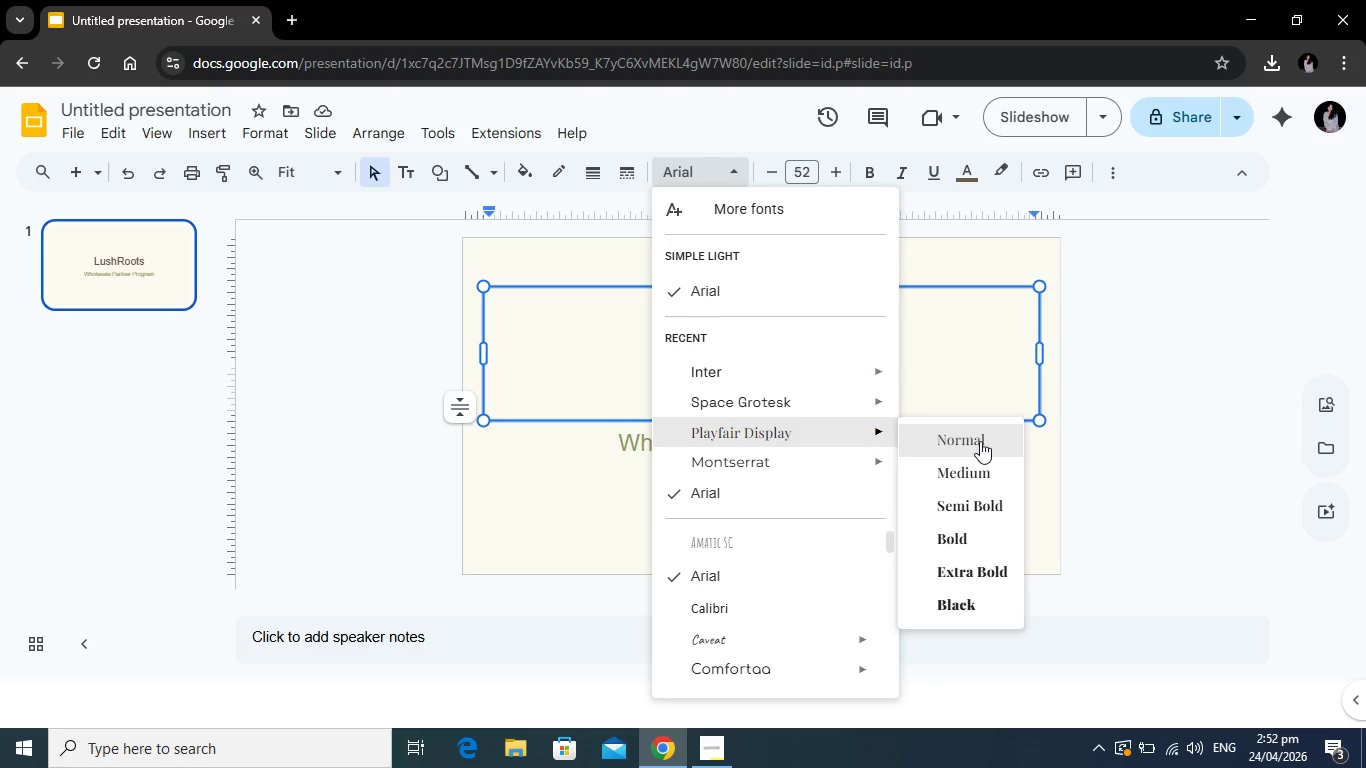 
left_click([769, 208])
 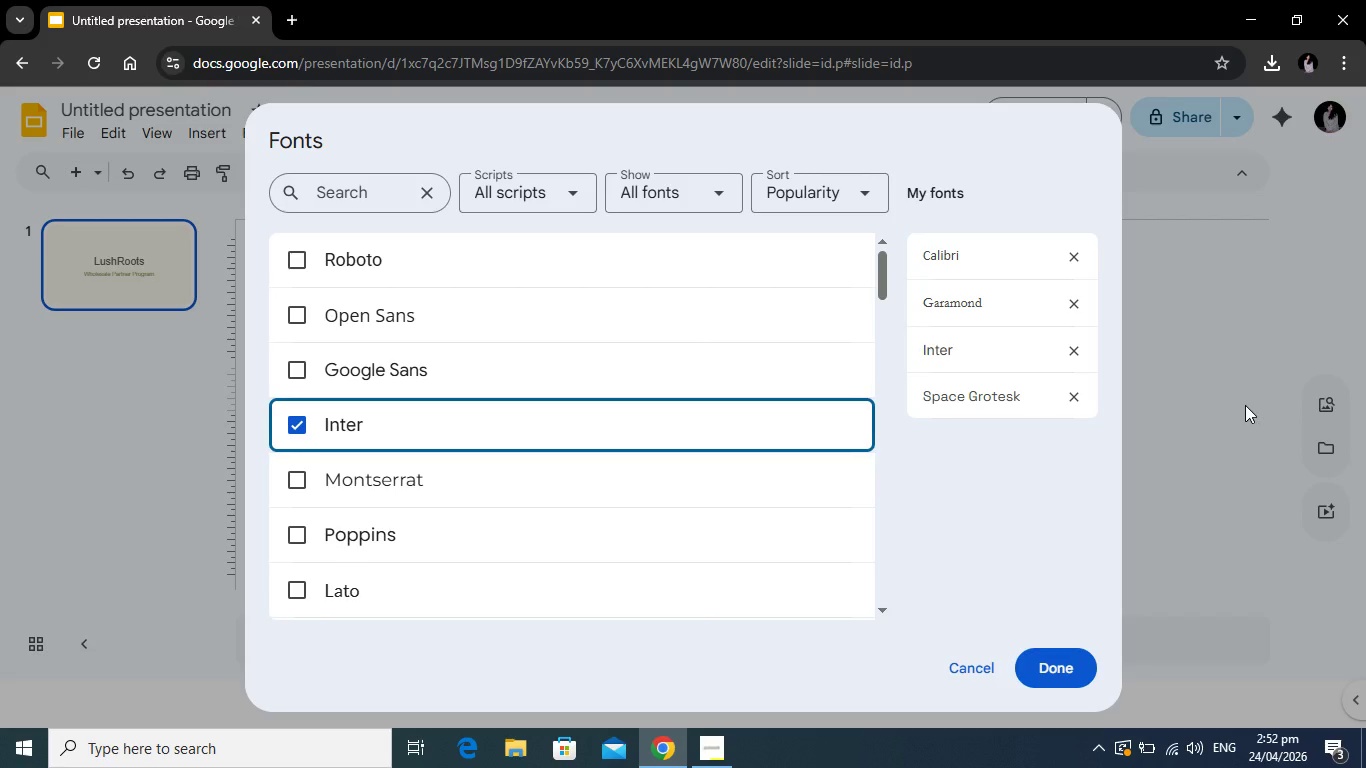 
wait(10.75)
 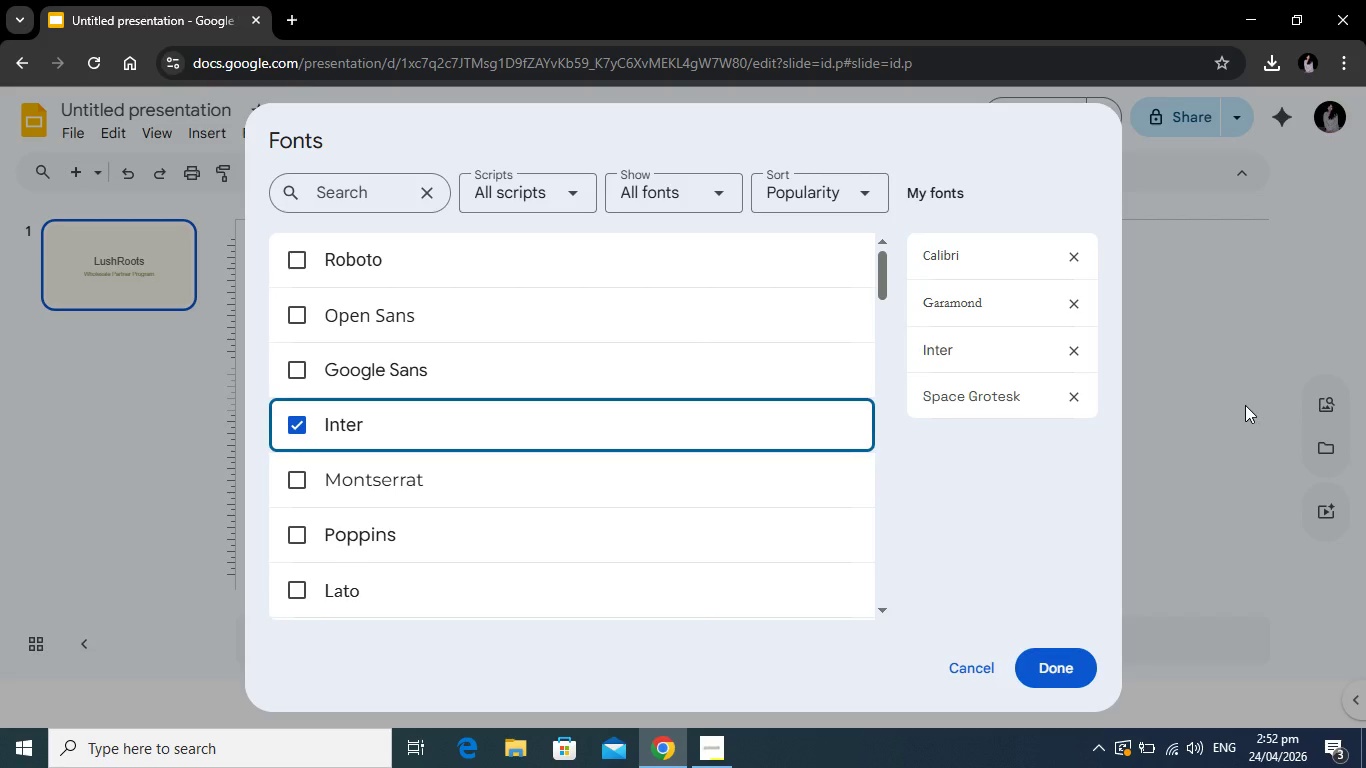 
left_click([358, 194])
 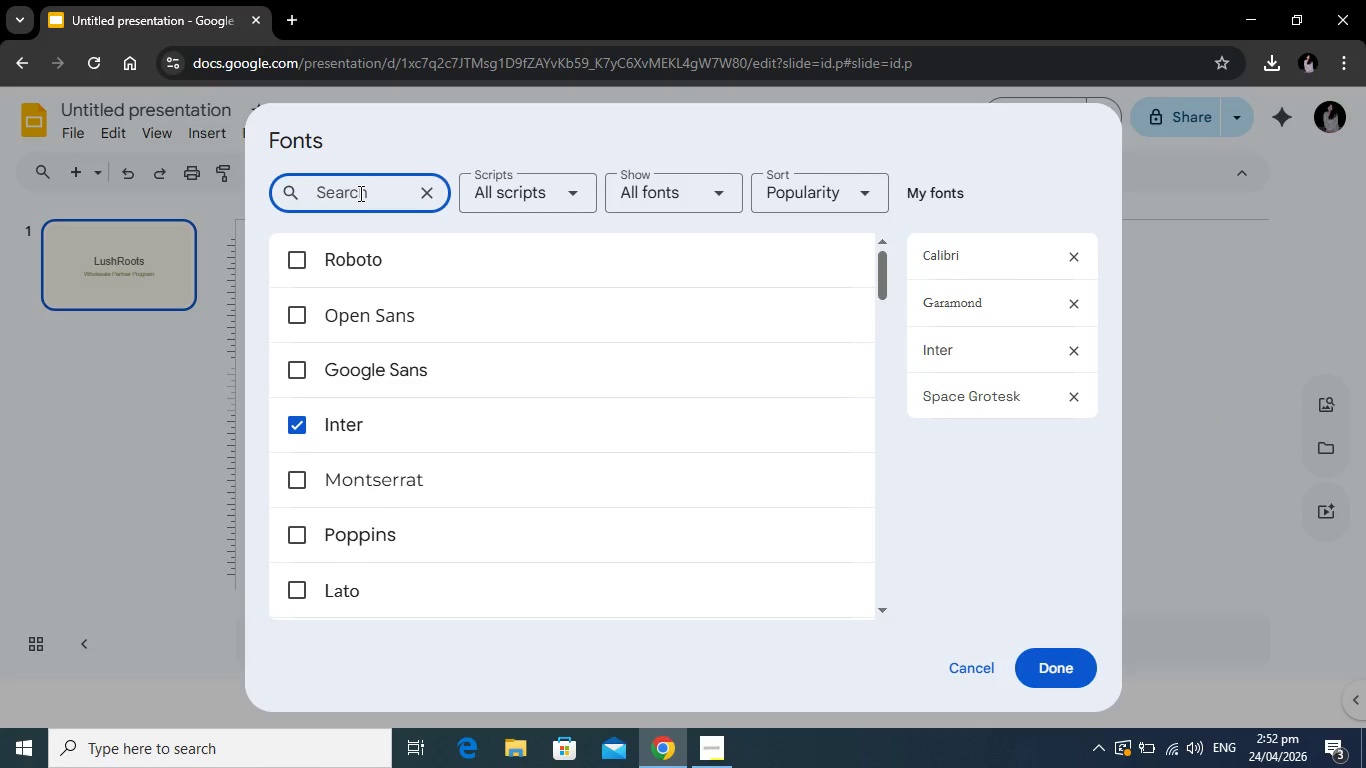 
type(playfair)
 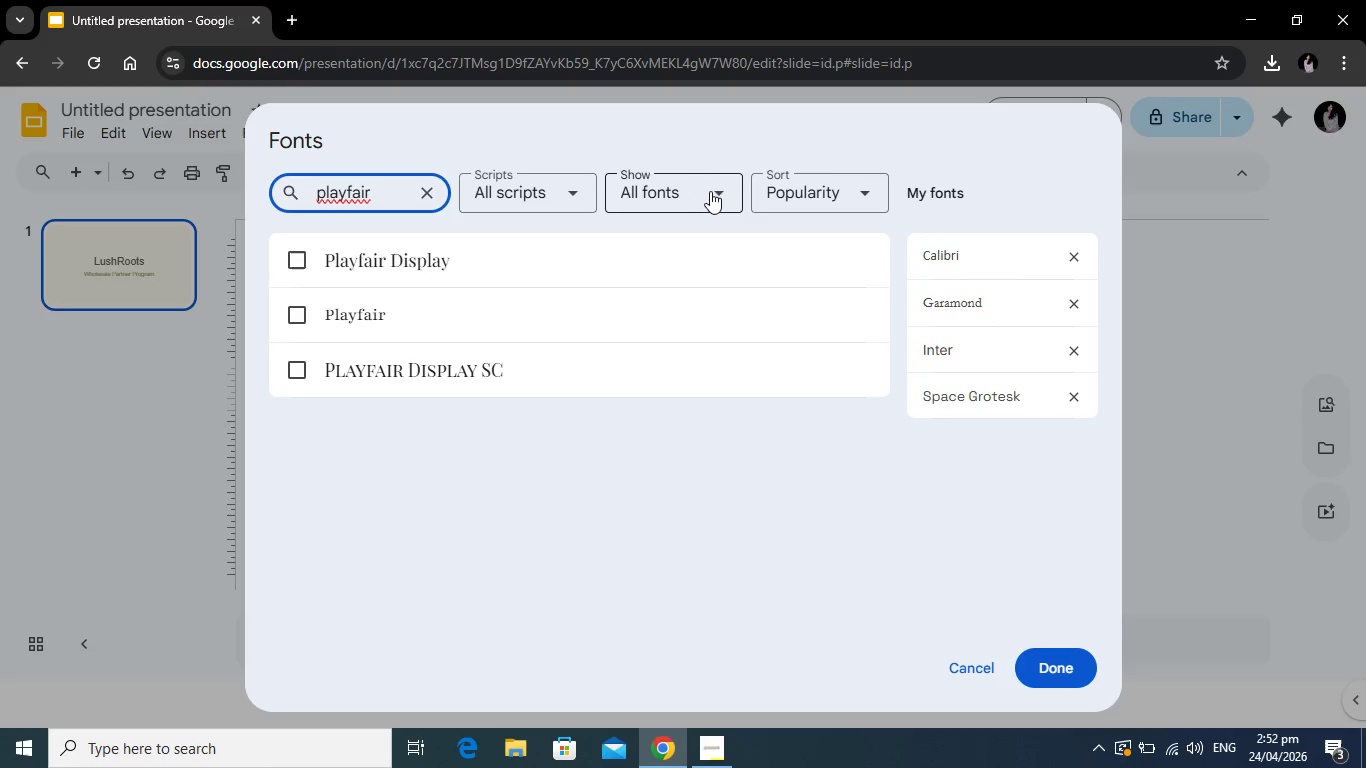 
wait(7.78)
 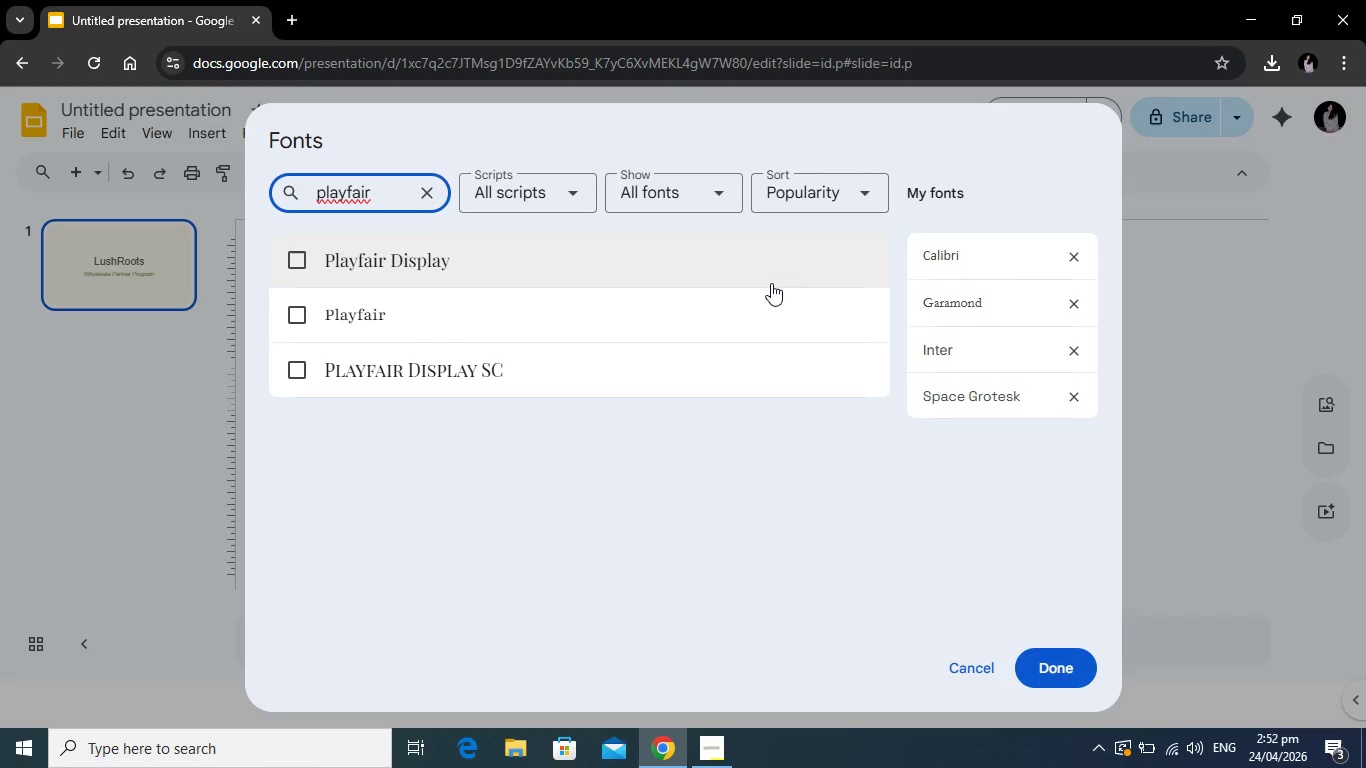 
left_click([718, 188])
 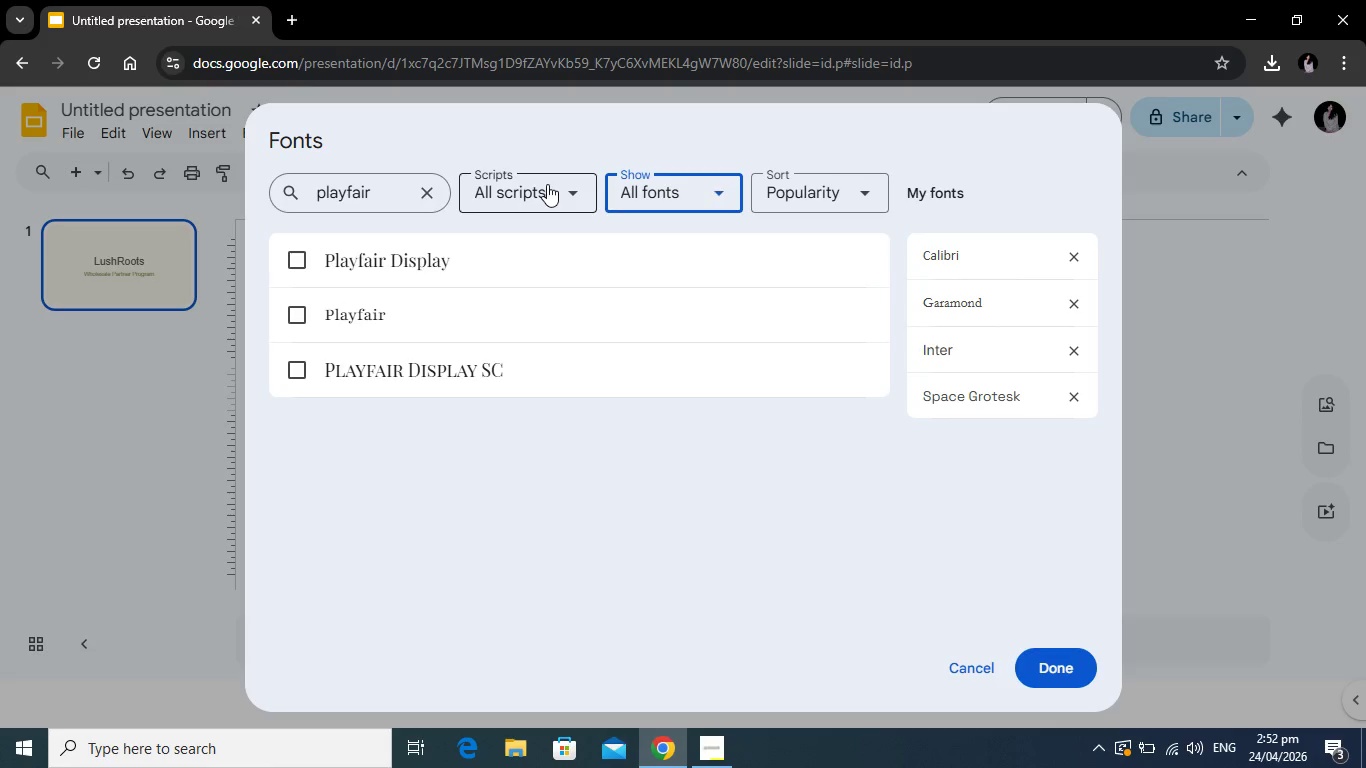 
left_click([547, 184])
 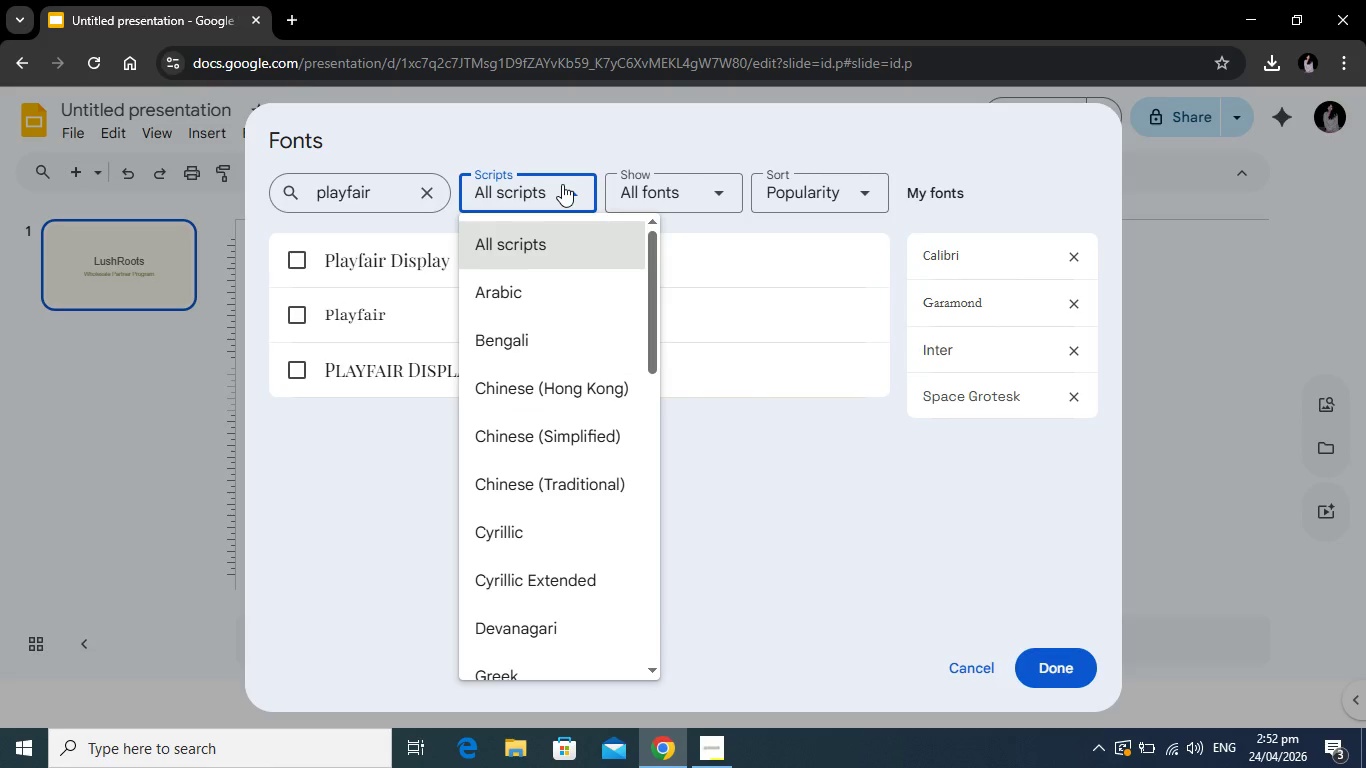 
left_click([563, 184])
 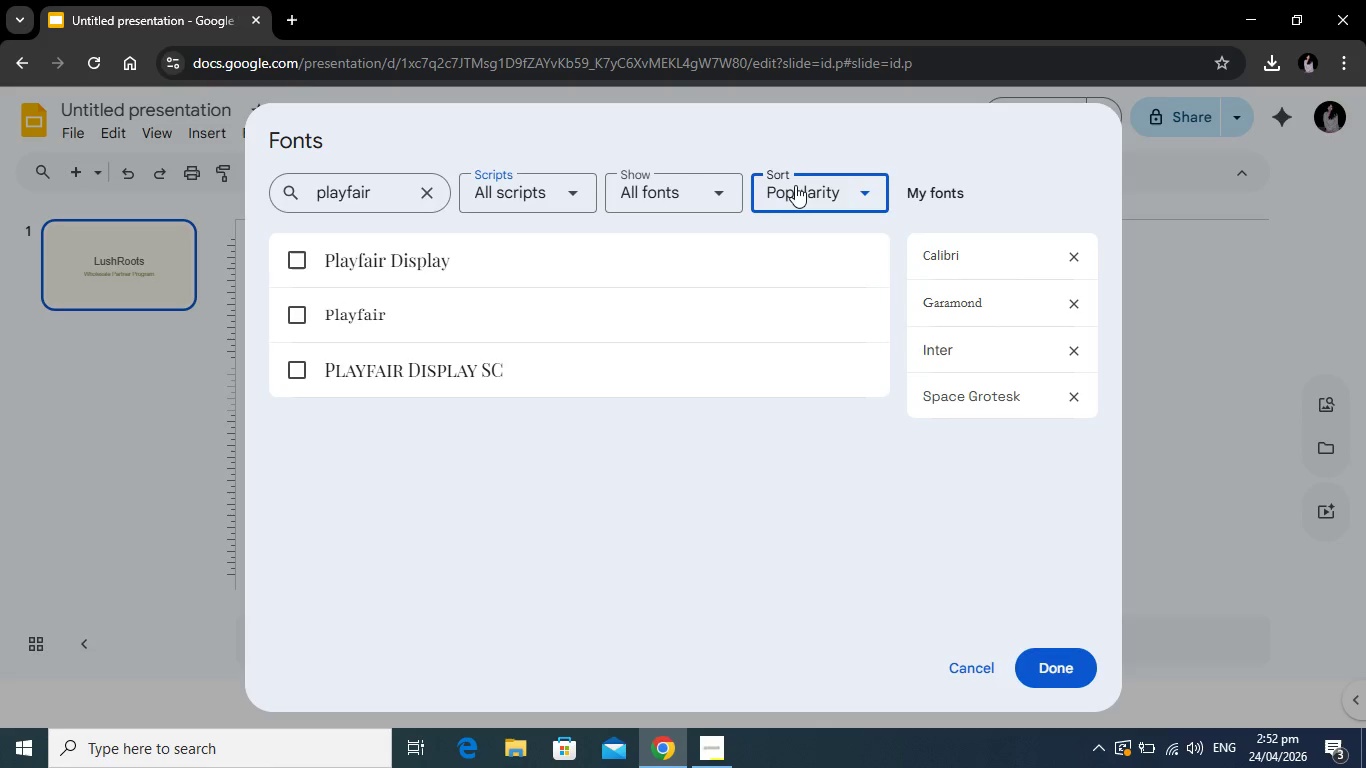 
left_click([795, 185])
 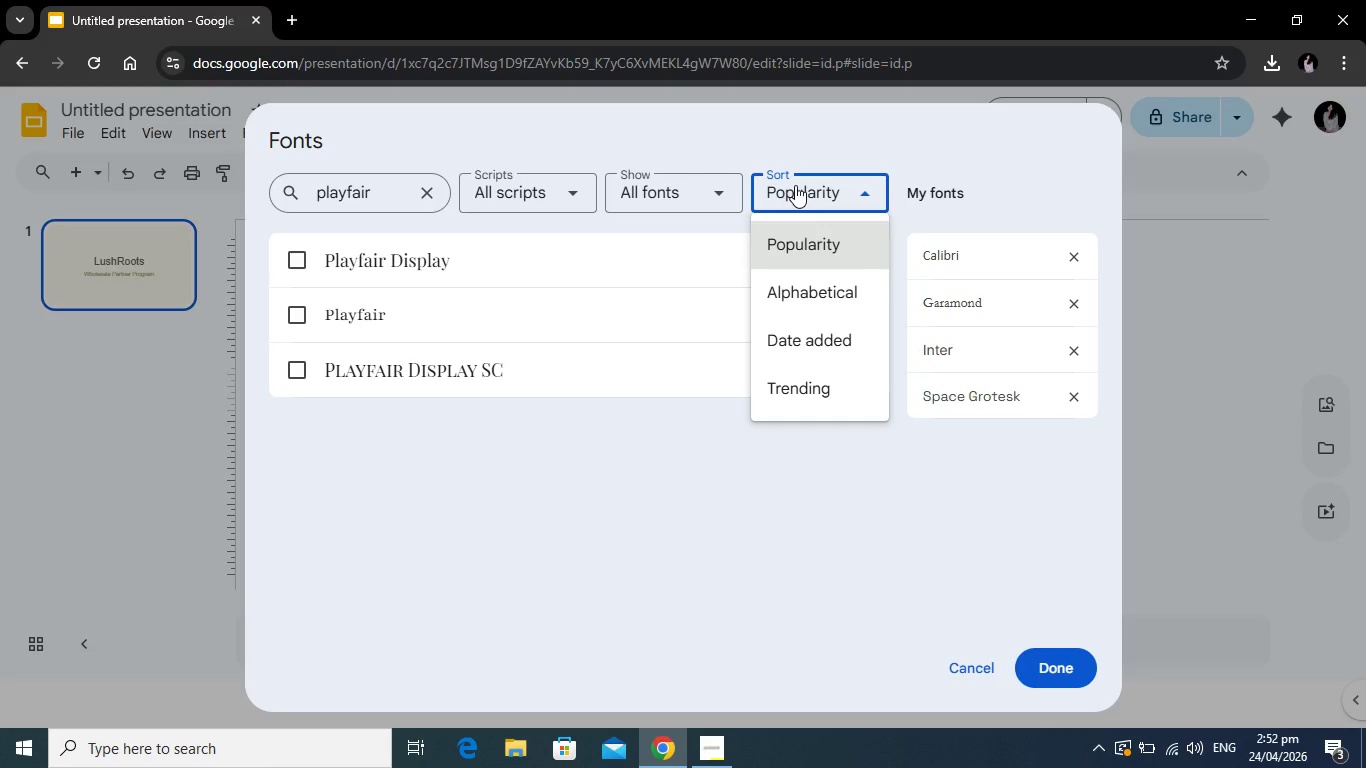 
left_click([795, 185])
 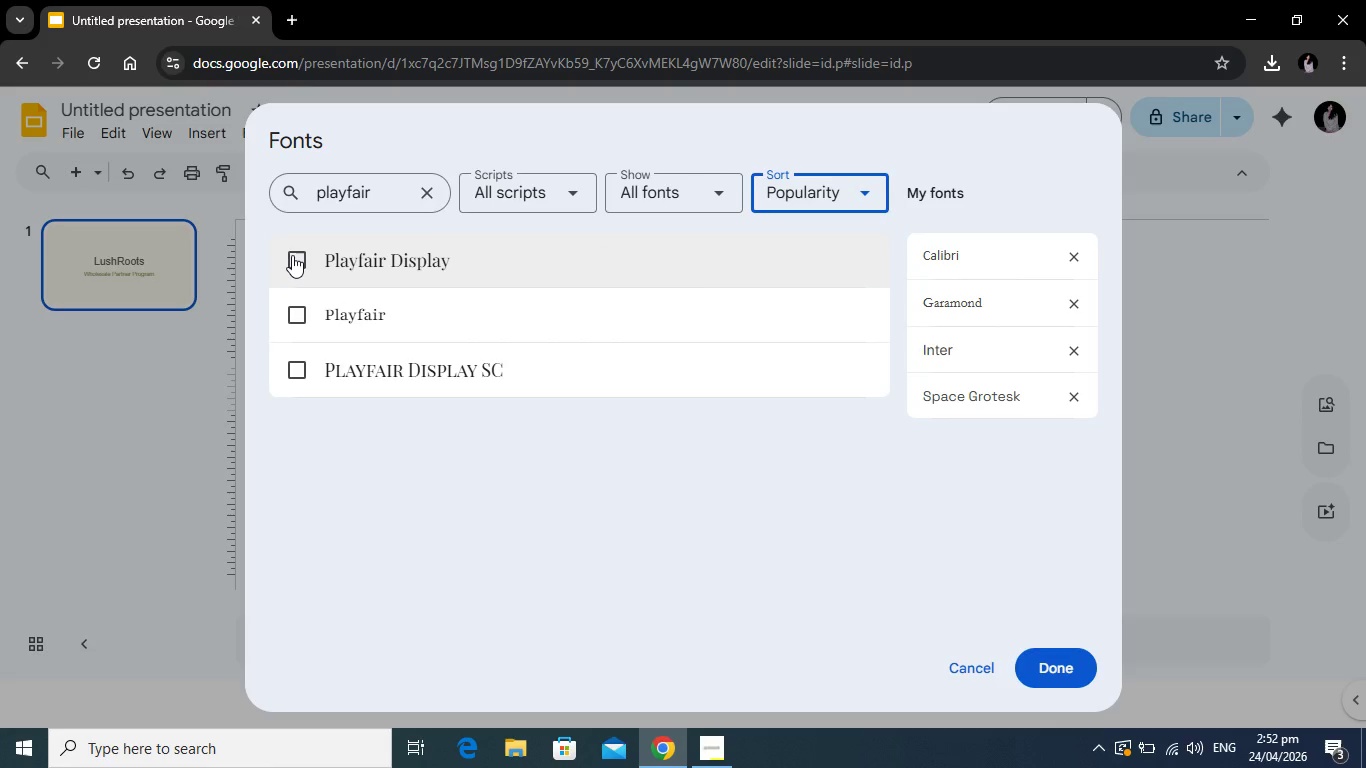 
left_click([292, 255])
 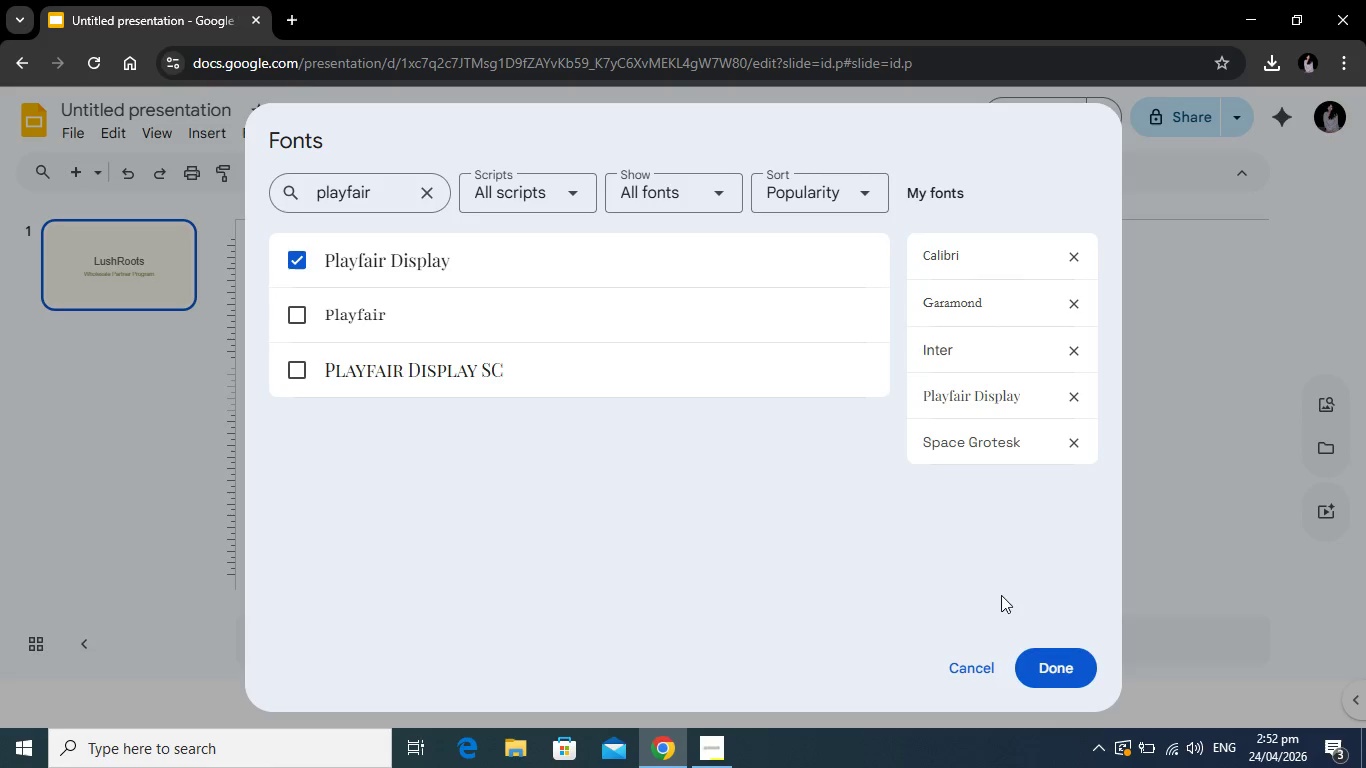 
left_click([1067, 665])
 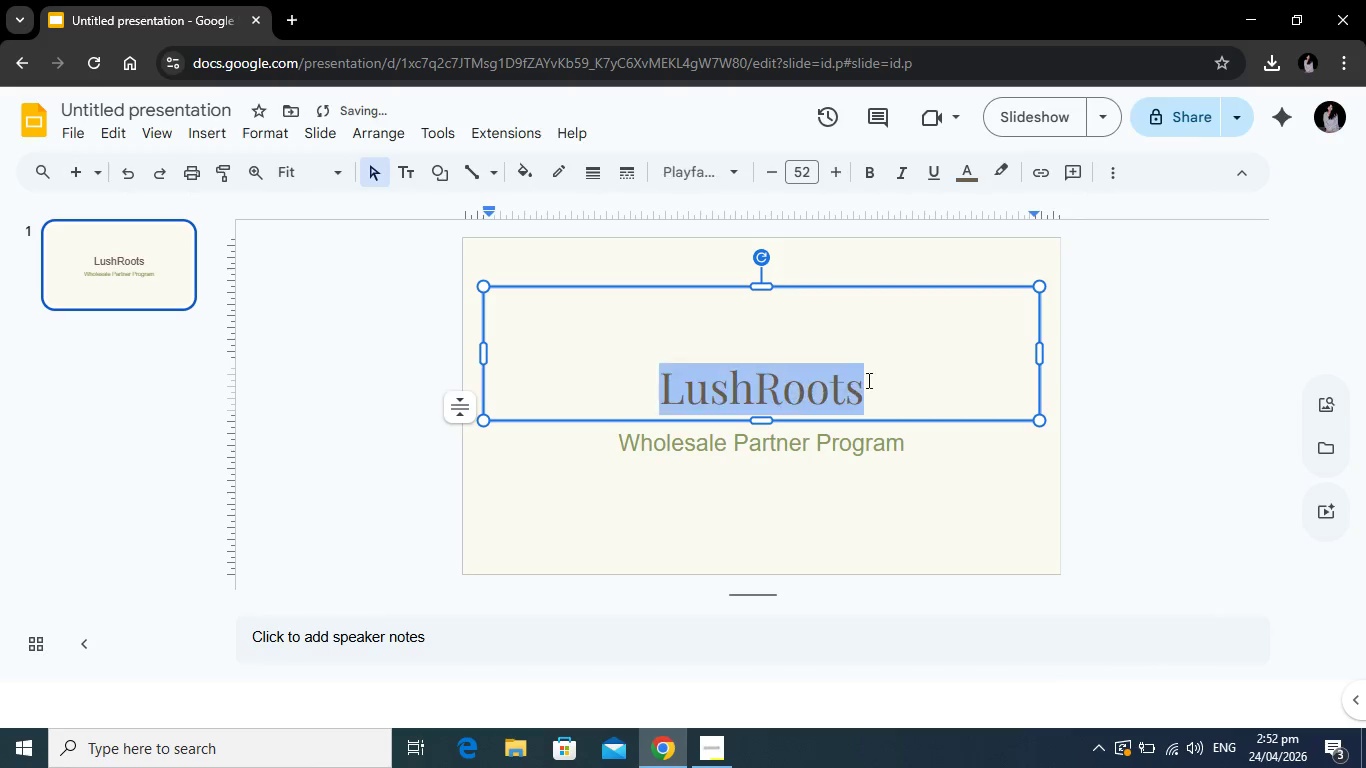 
left_click([868, 384])
 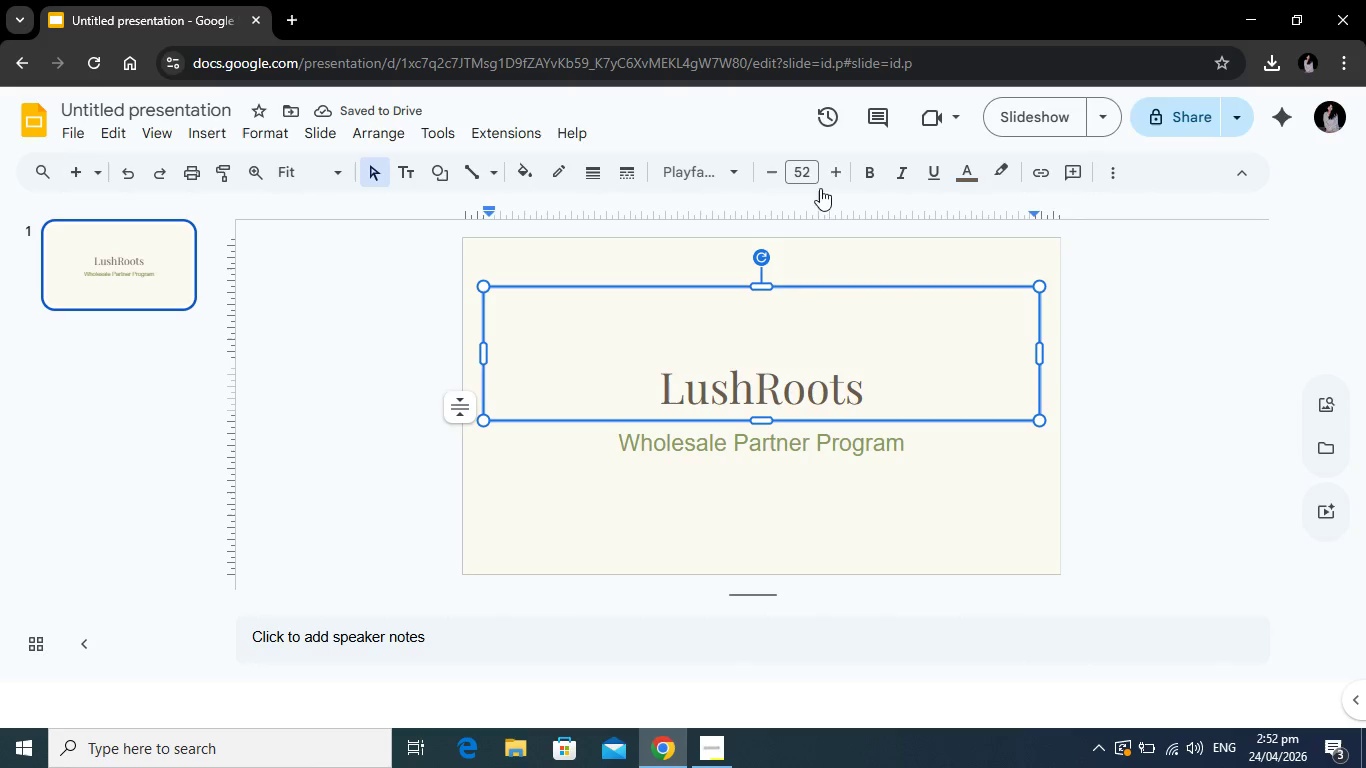 
left_click_drag(start_coordinate=[879, 393], to_coordinate=[619, 388])
 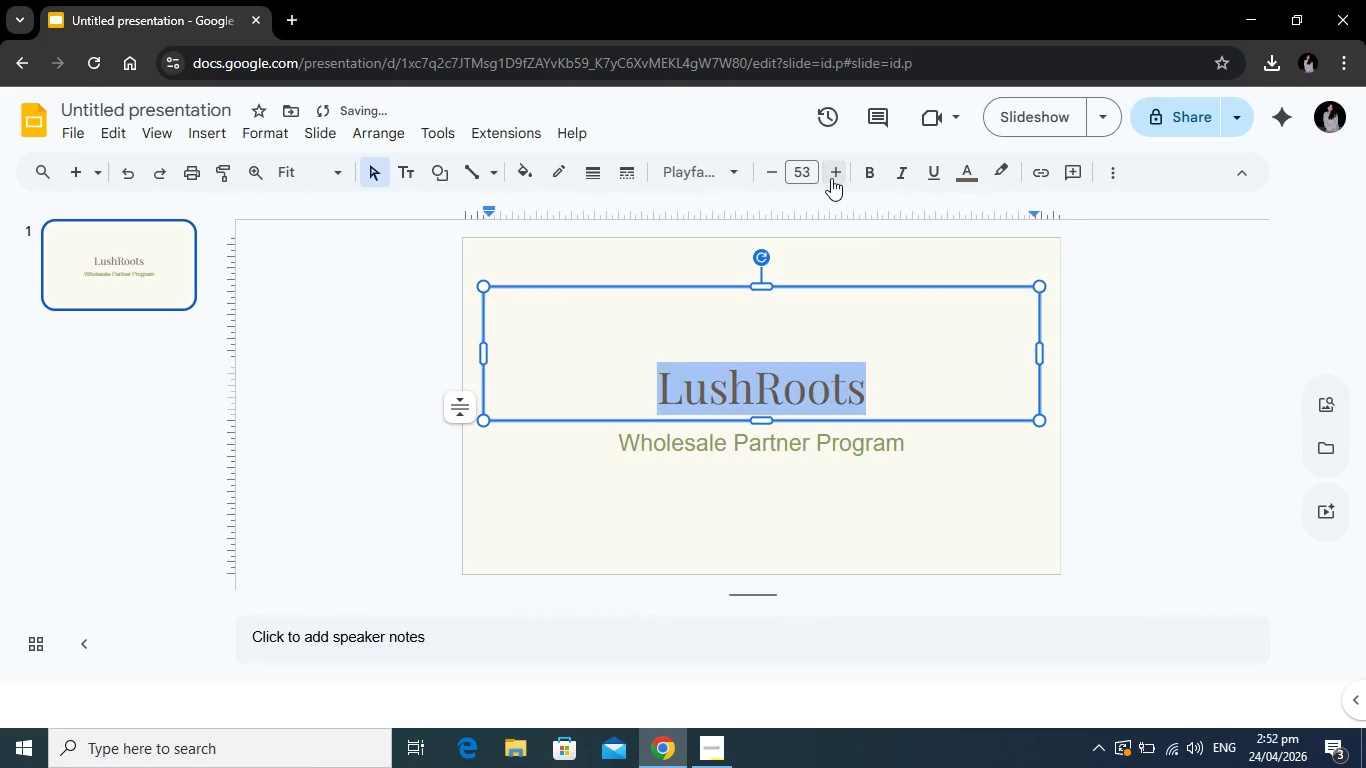 
double_click([831, 178])
 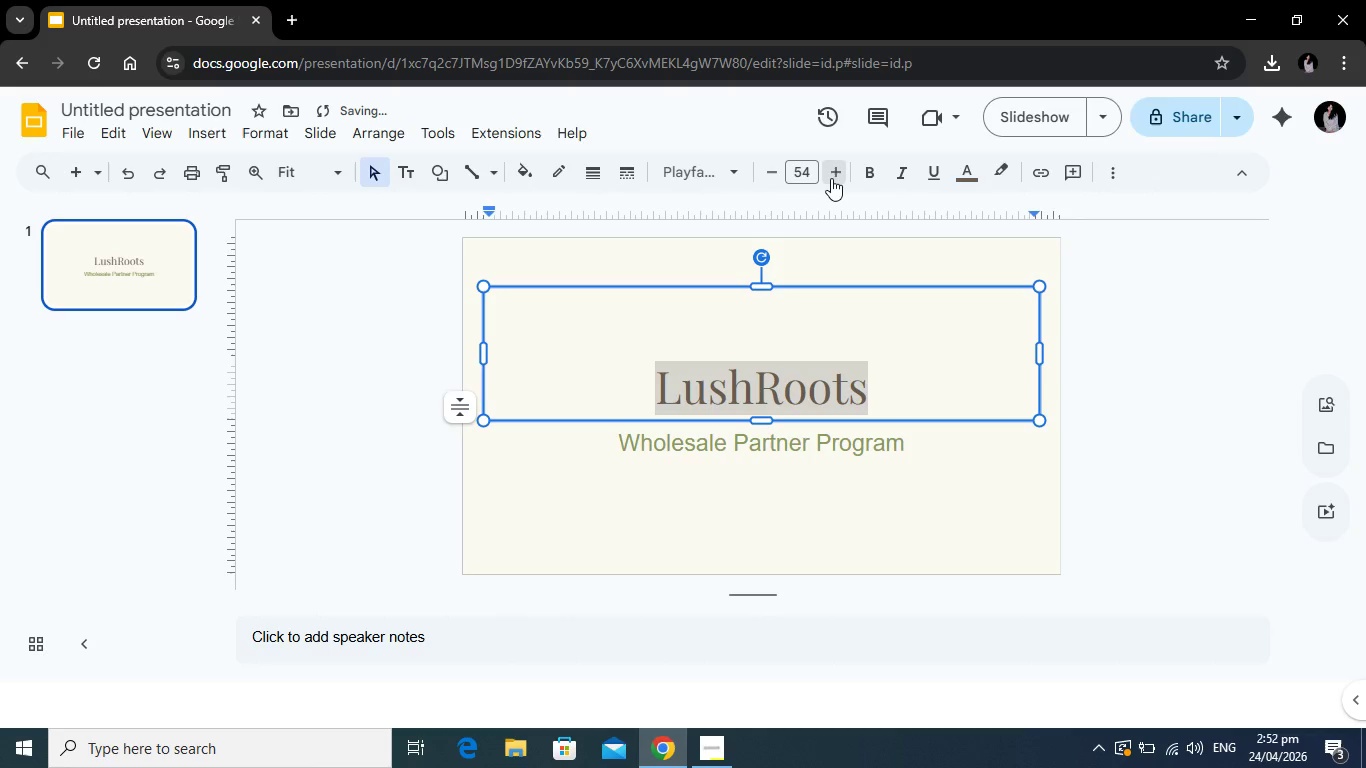 
triple_click([831, 178])
 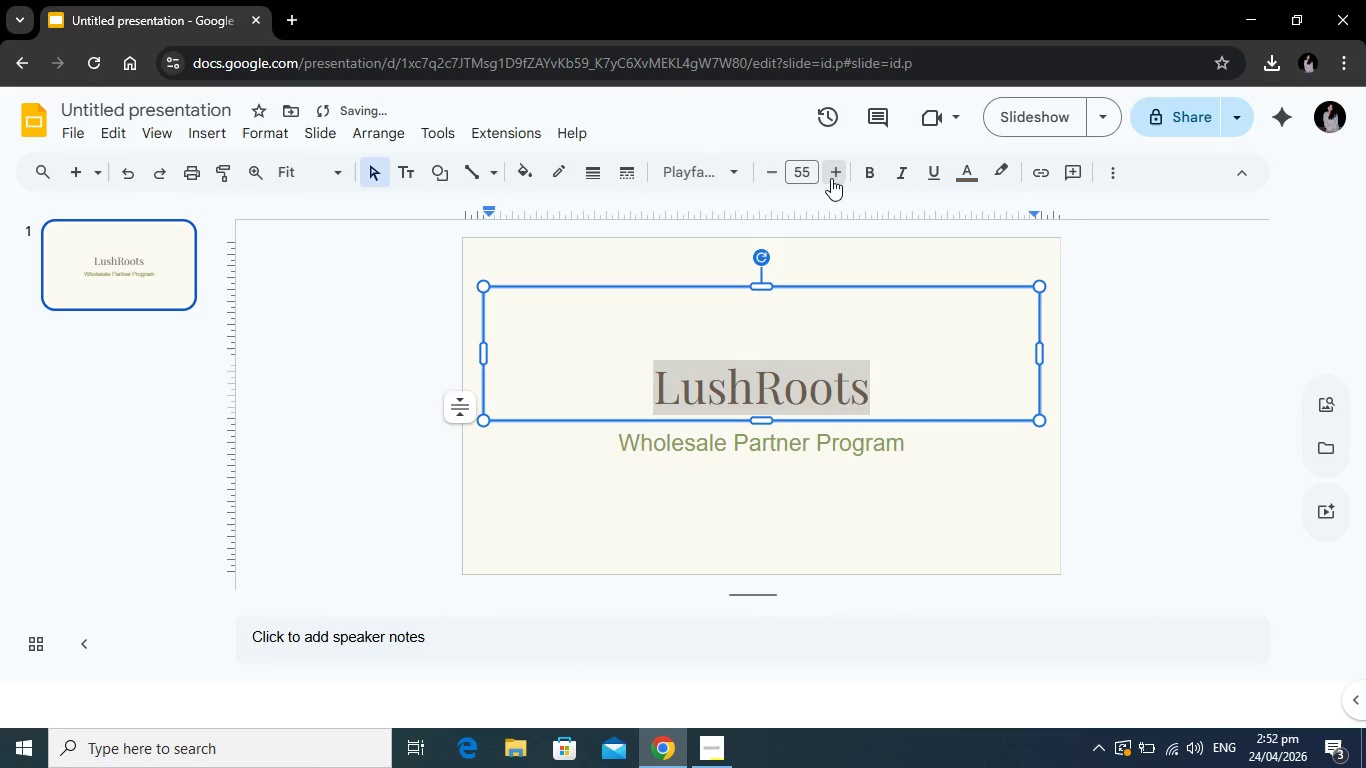 
triple_click([831, 178])
 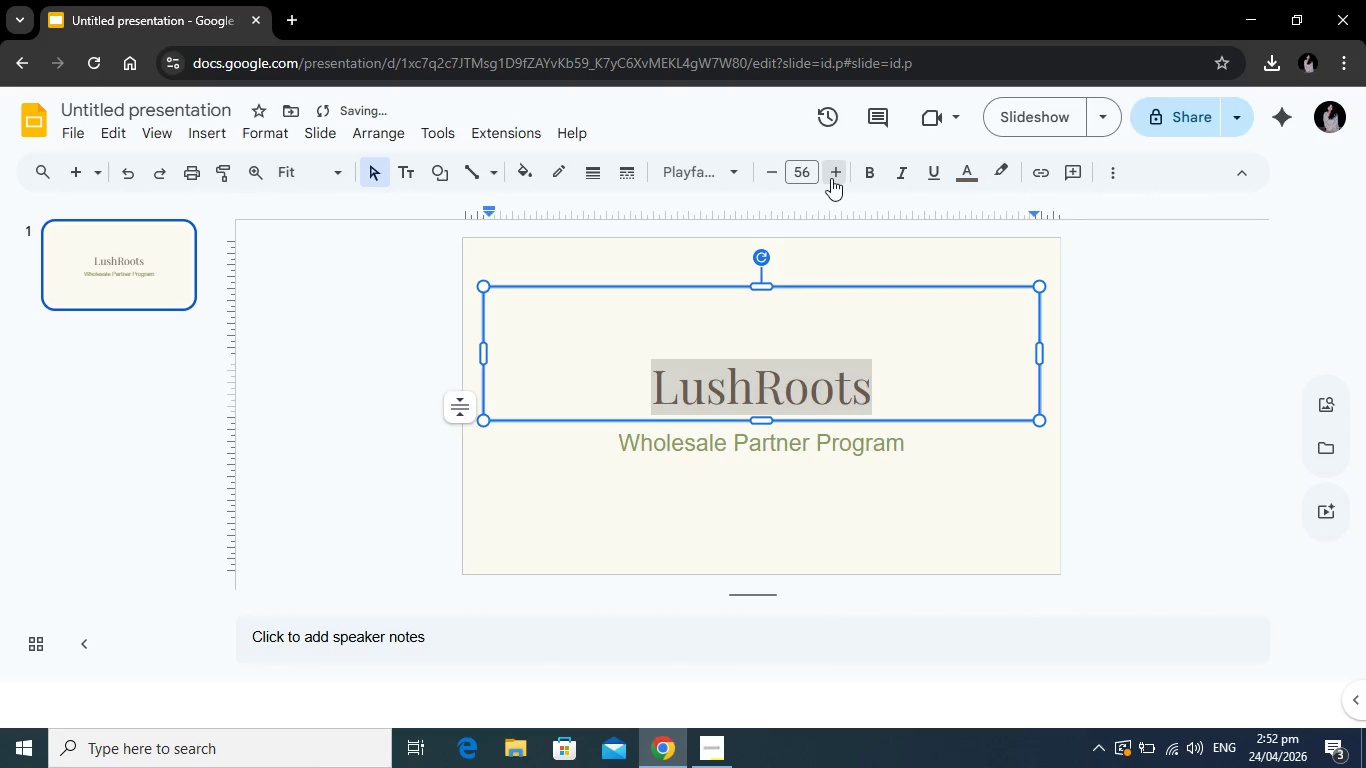 
triple_click([831, 178])
 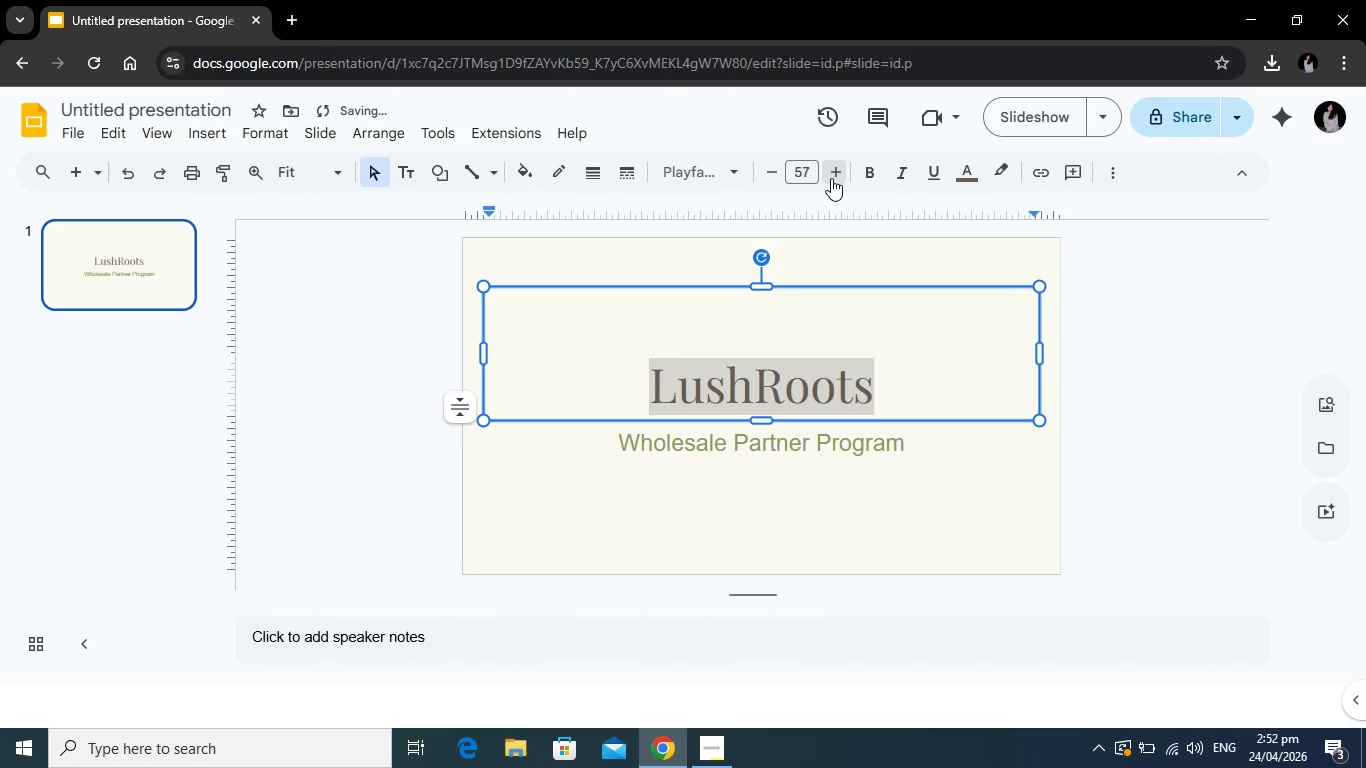 
triple_click([831, 178])
 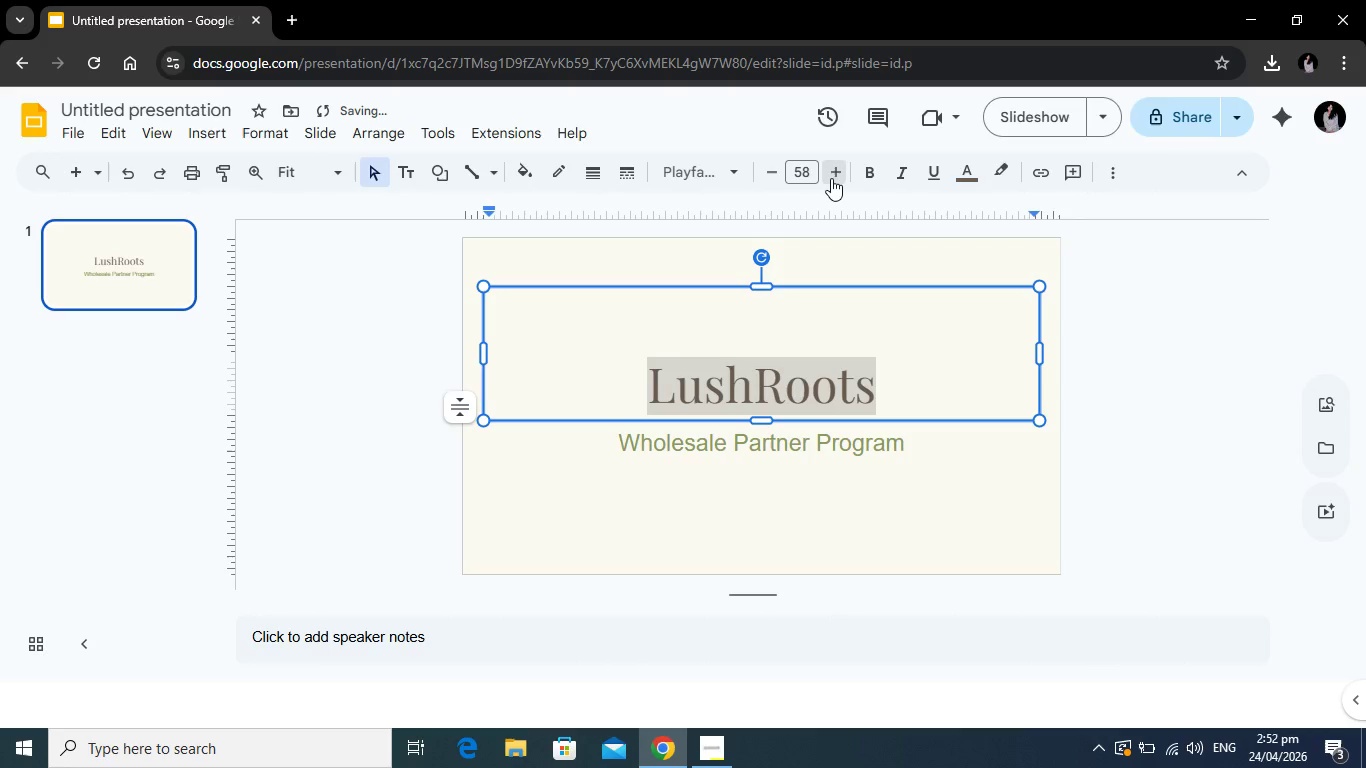 
triple_click([831, 178])
 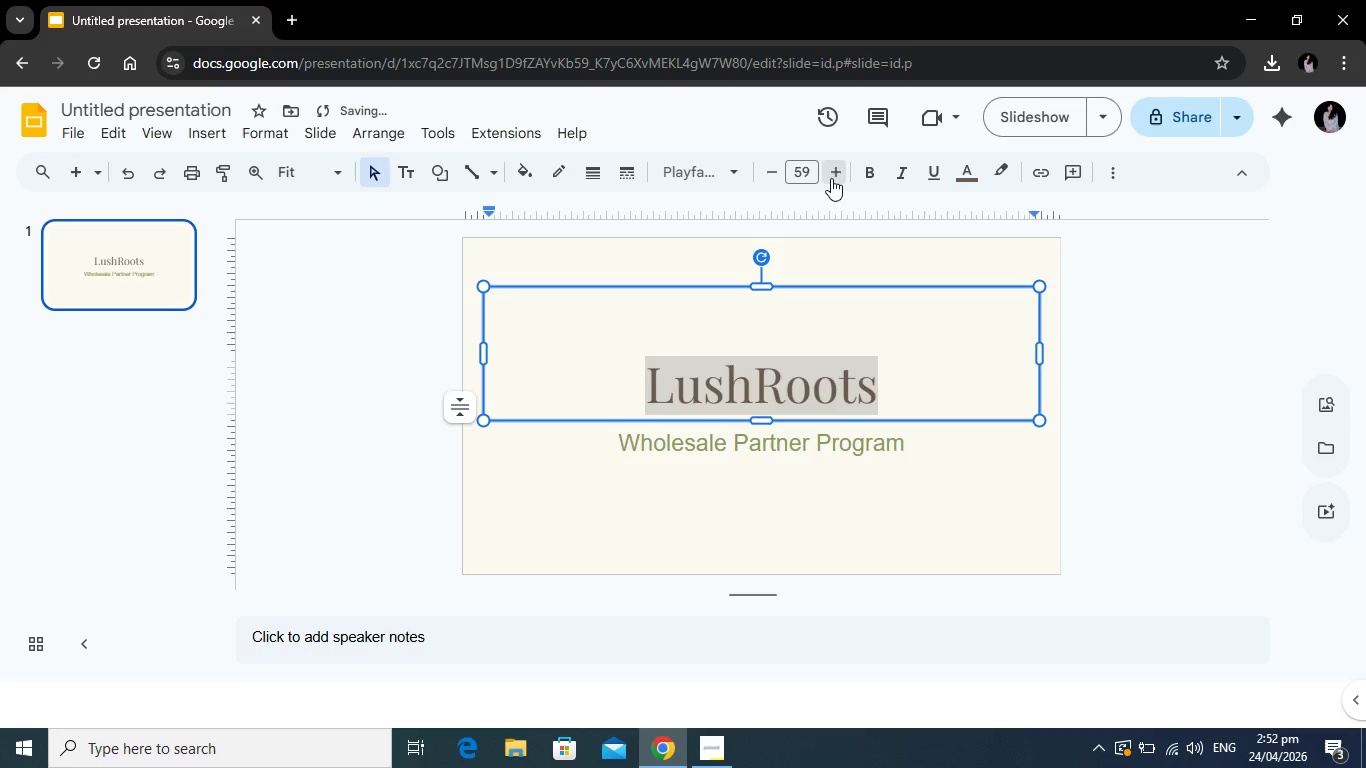 
triple_click([831, 178])
 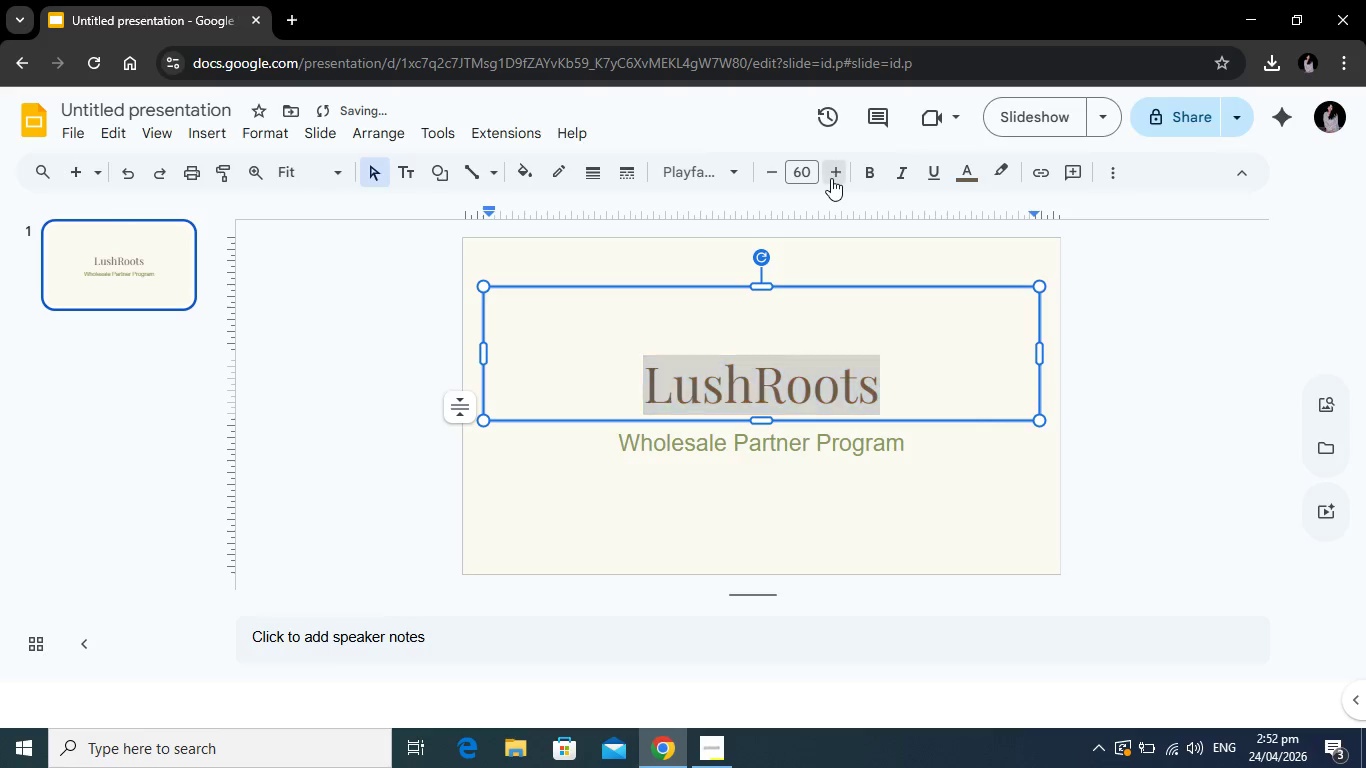 
triple_click([831, 178])
 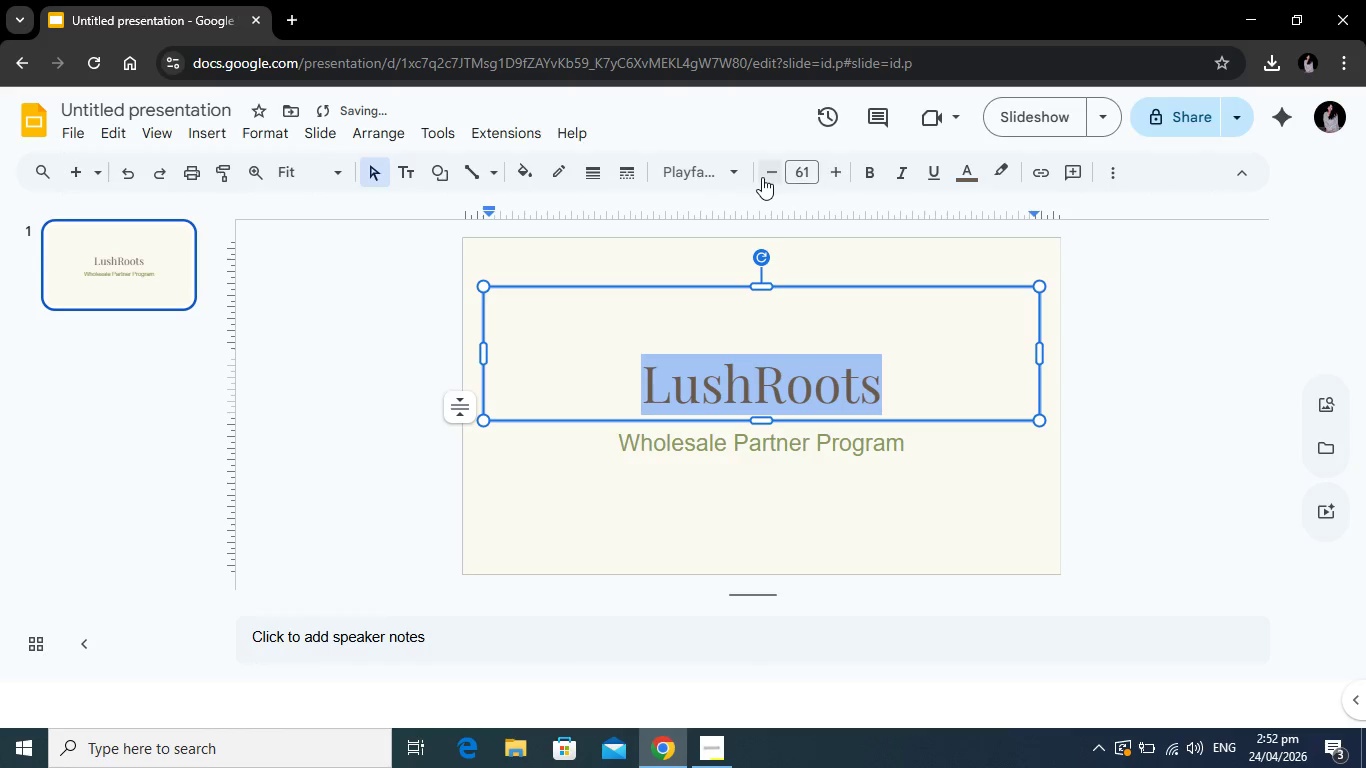 
left_click([762, 177])
 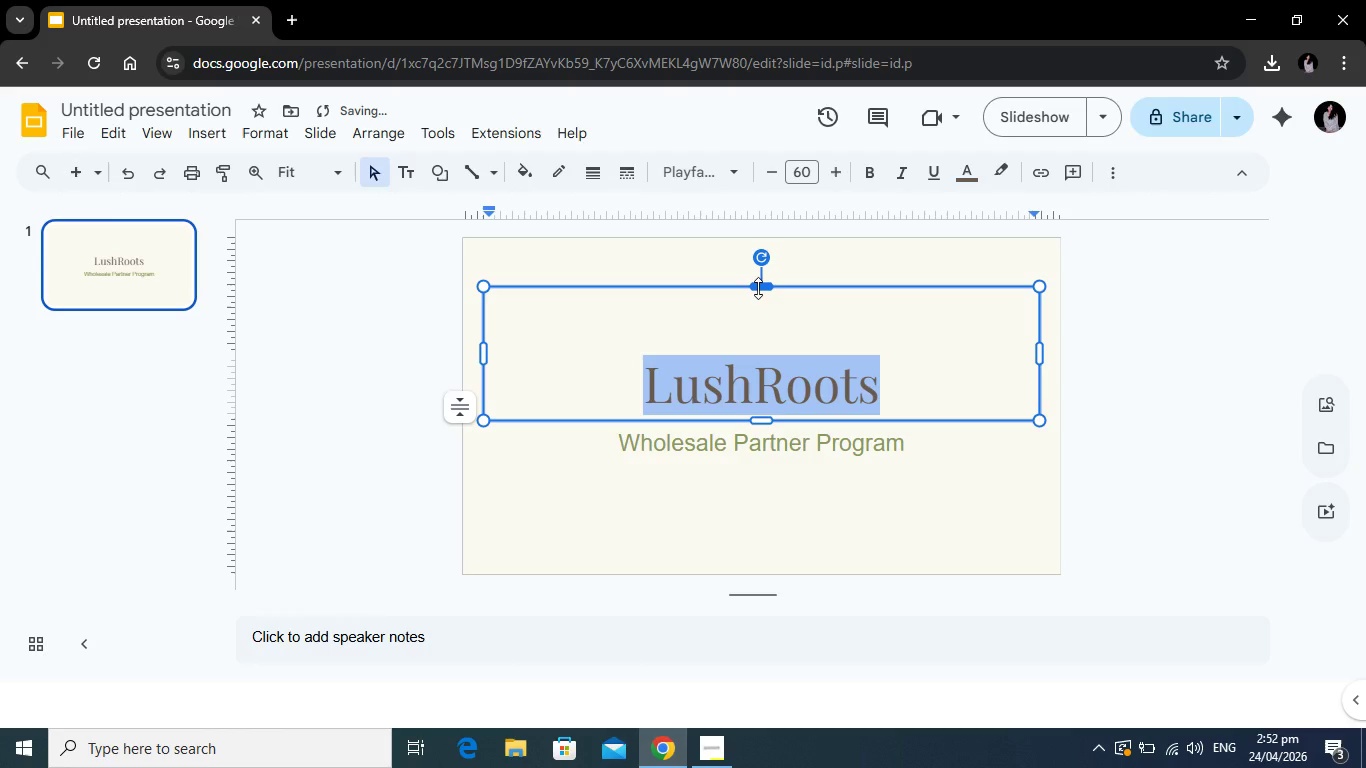 
left_click_drag(start_coordinate=[758, 288], to_coordinate=[751, 347])
 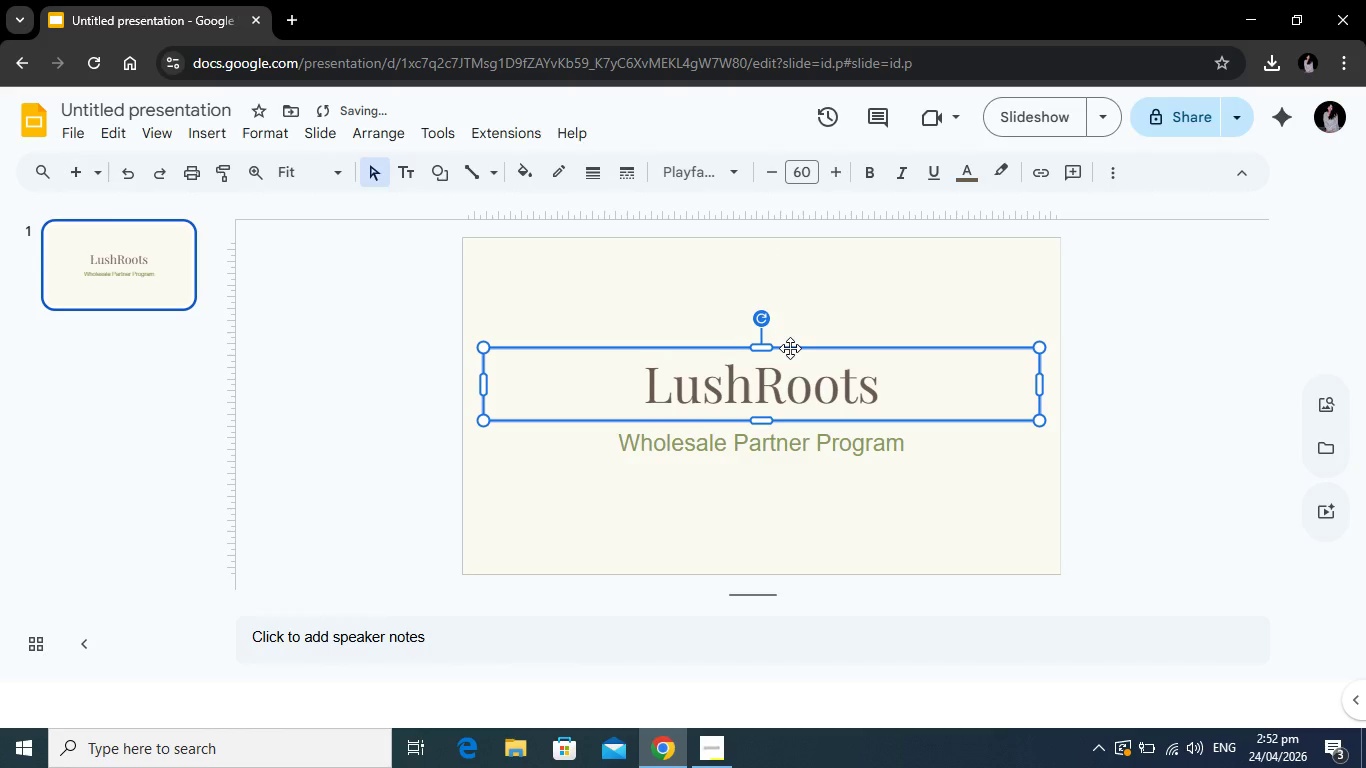 
left_click_drag(start_coordinate=[790, 348], to_coordinate=[790, 309])
 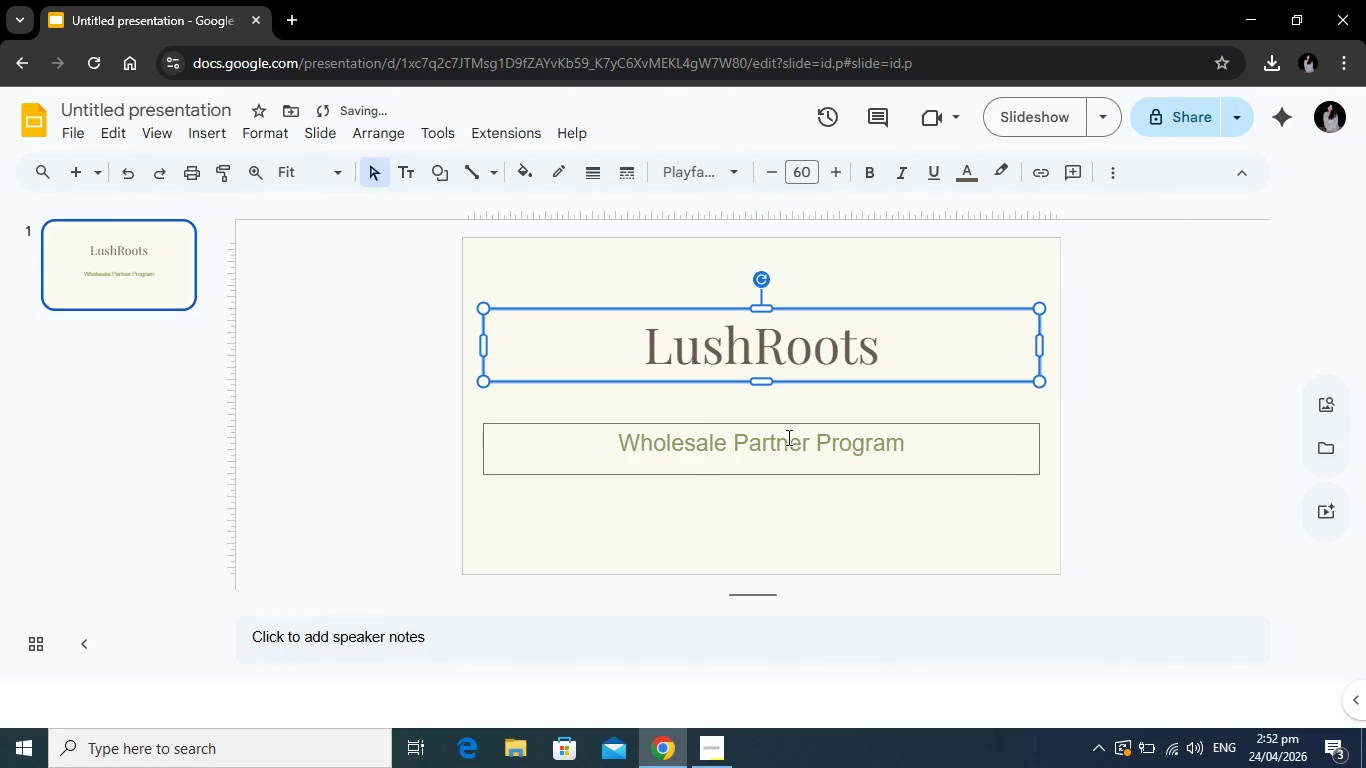 
left_click([787, 436])
 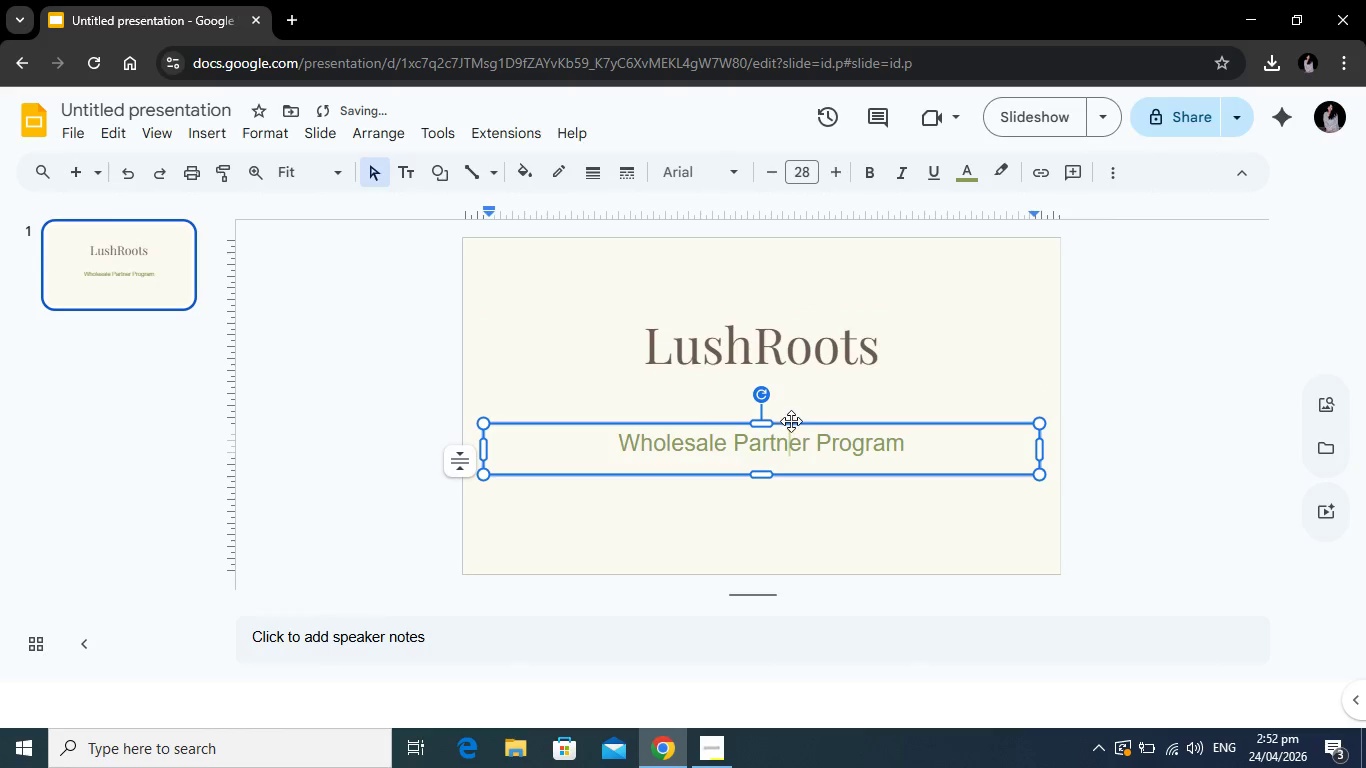 
left_click_drag(start_coordinate=[791, 421], to_coordinate=[792, 389])
 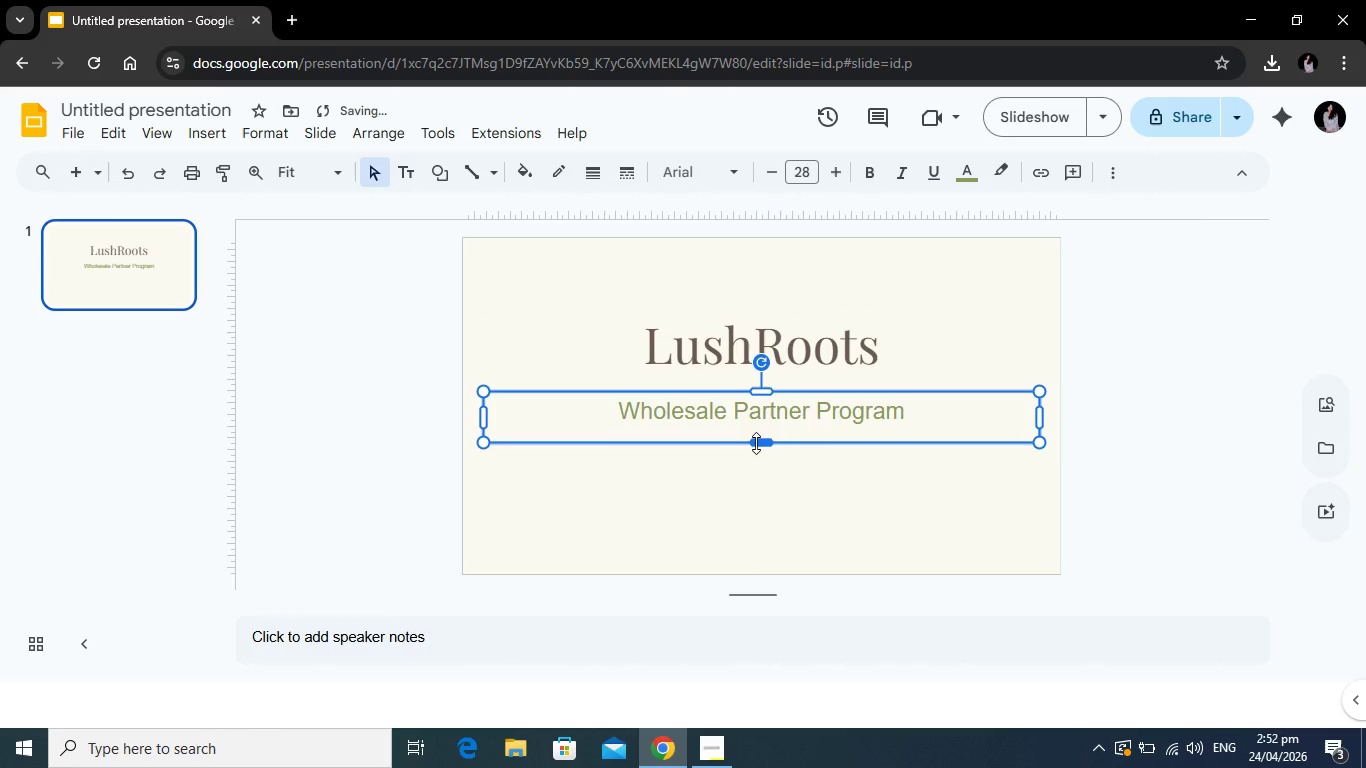 
left_click_drag(start_coordinate=[756, 443], to_coordinate=[758, 430])
 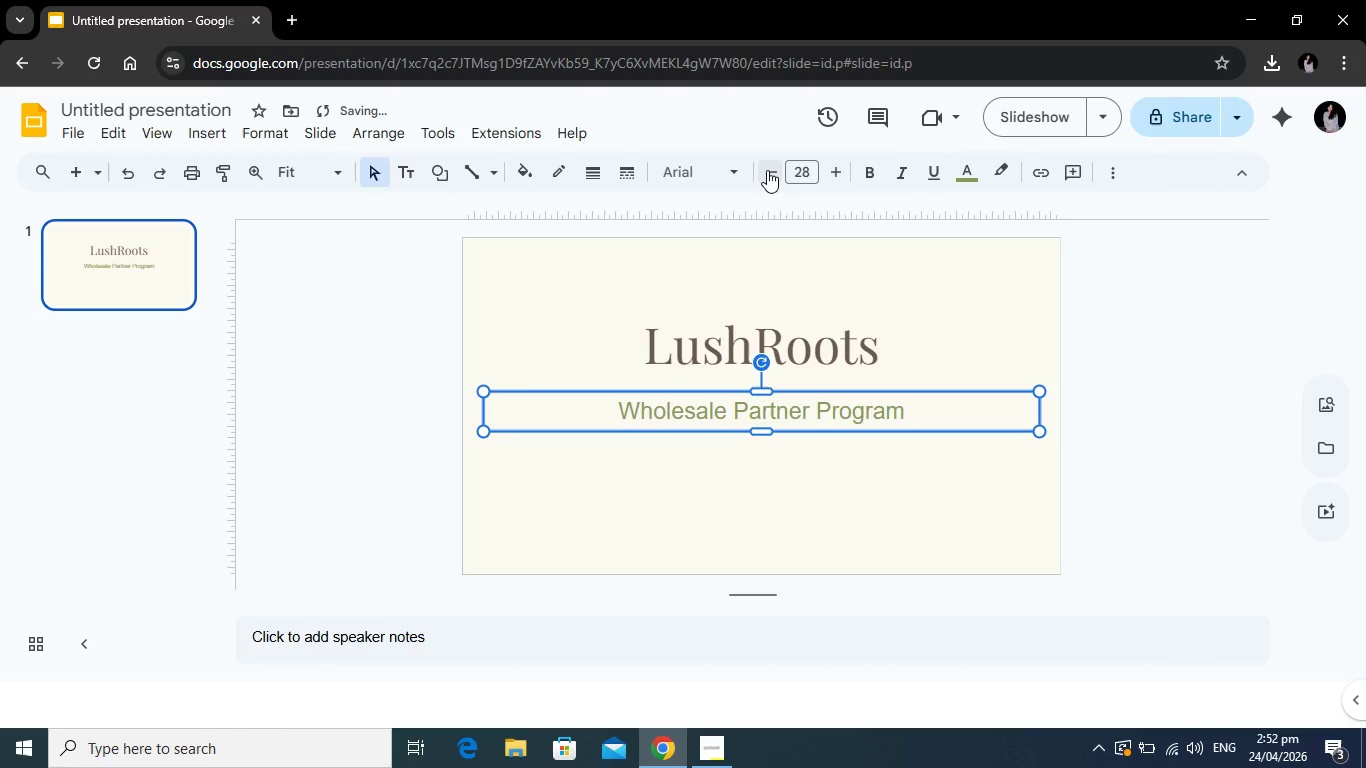 
left_click([767, 173])
 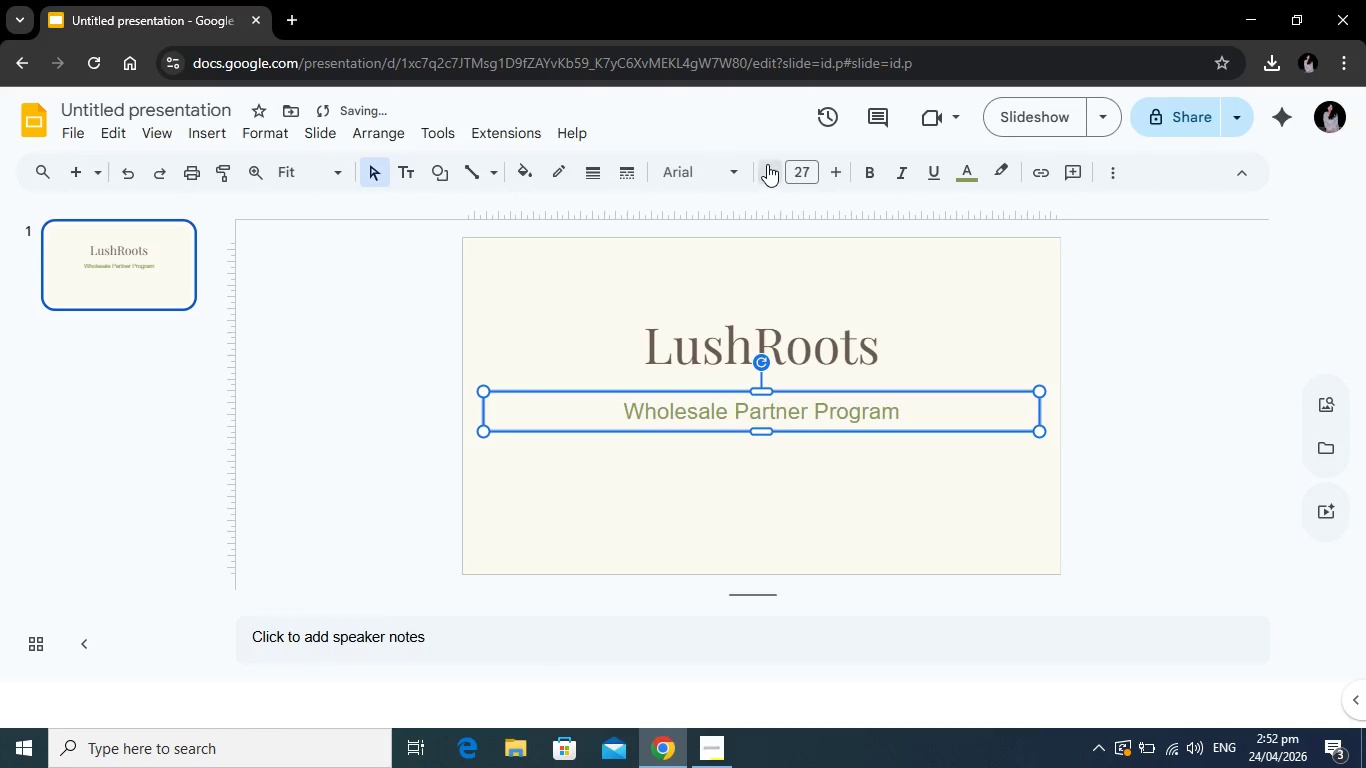 
left_click([767, 164])
 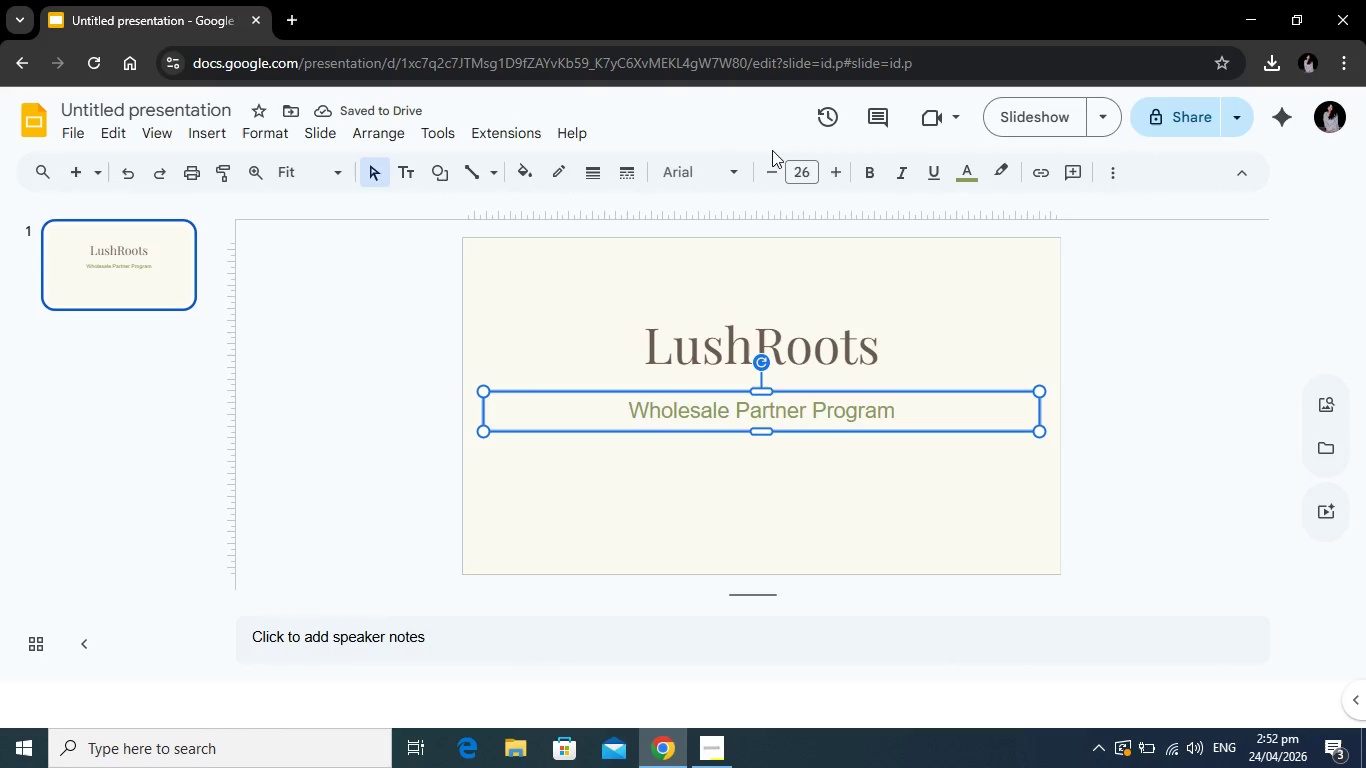 
left_click([777, 171])
 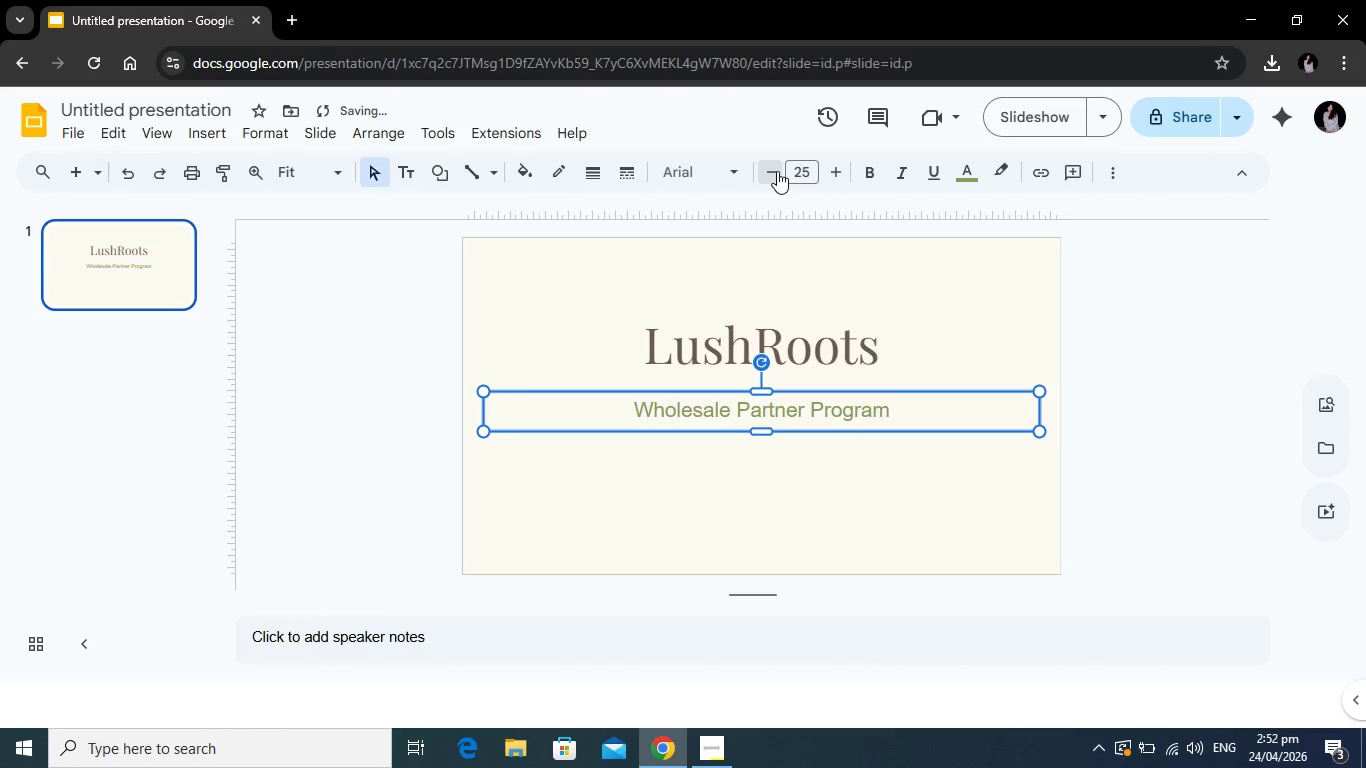 
left_click([777, 171])
 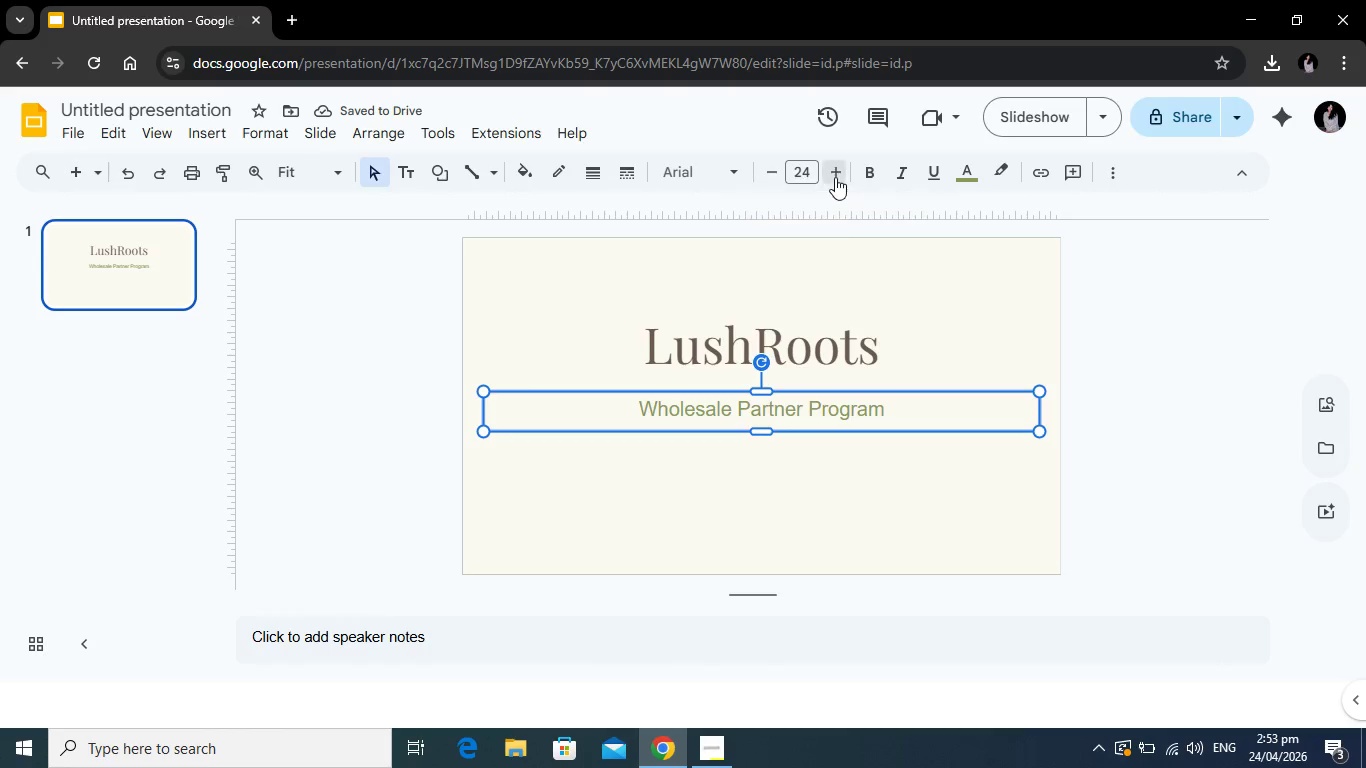 
wait(5.2)
 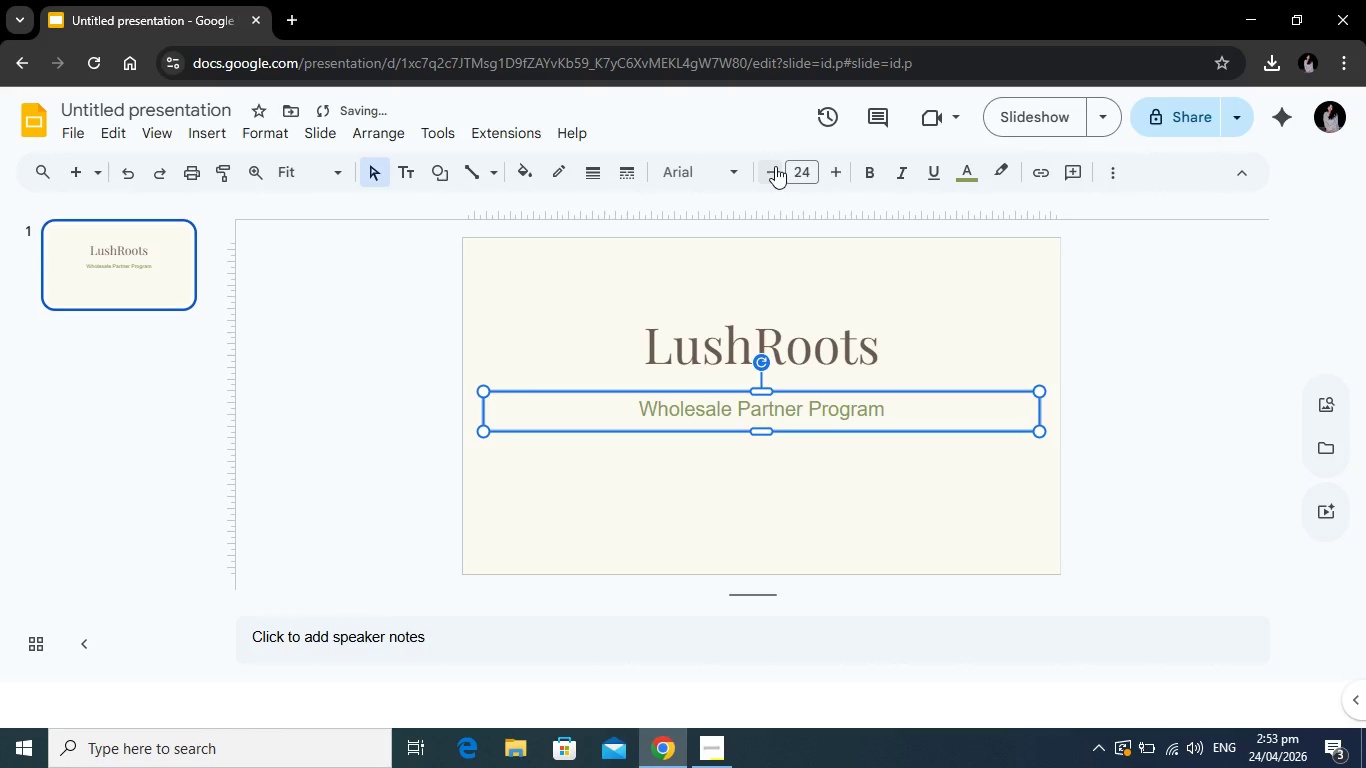 
double_click([833, 174])
 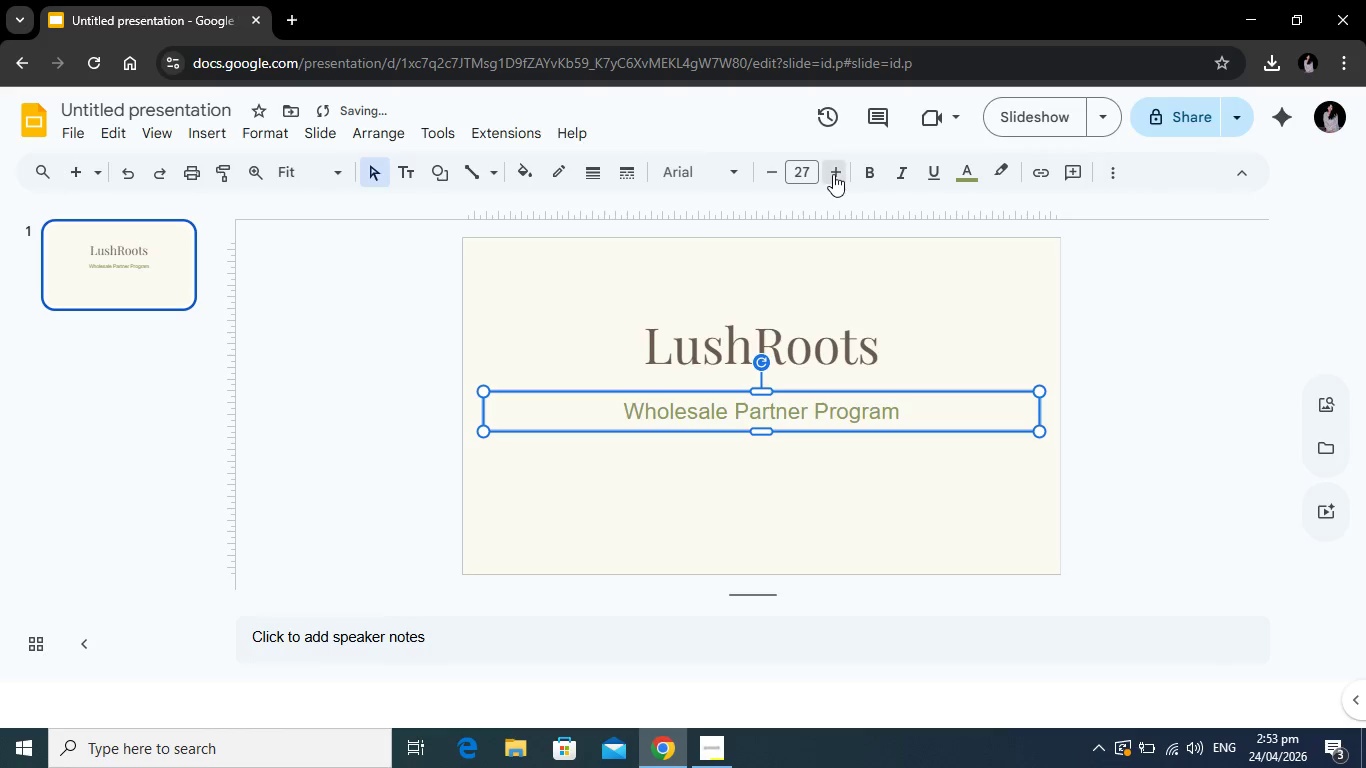 
triple_click([833, 174])
 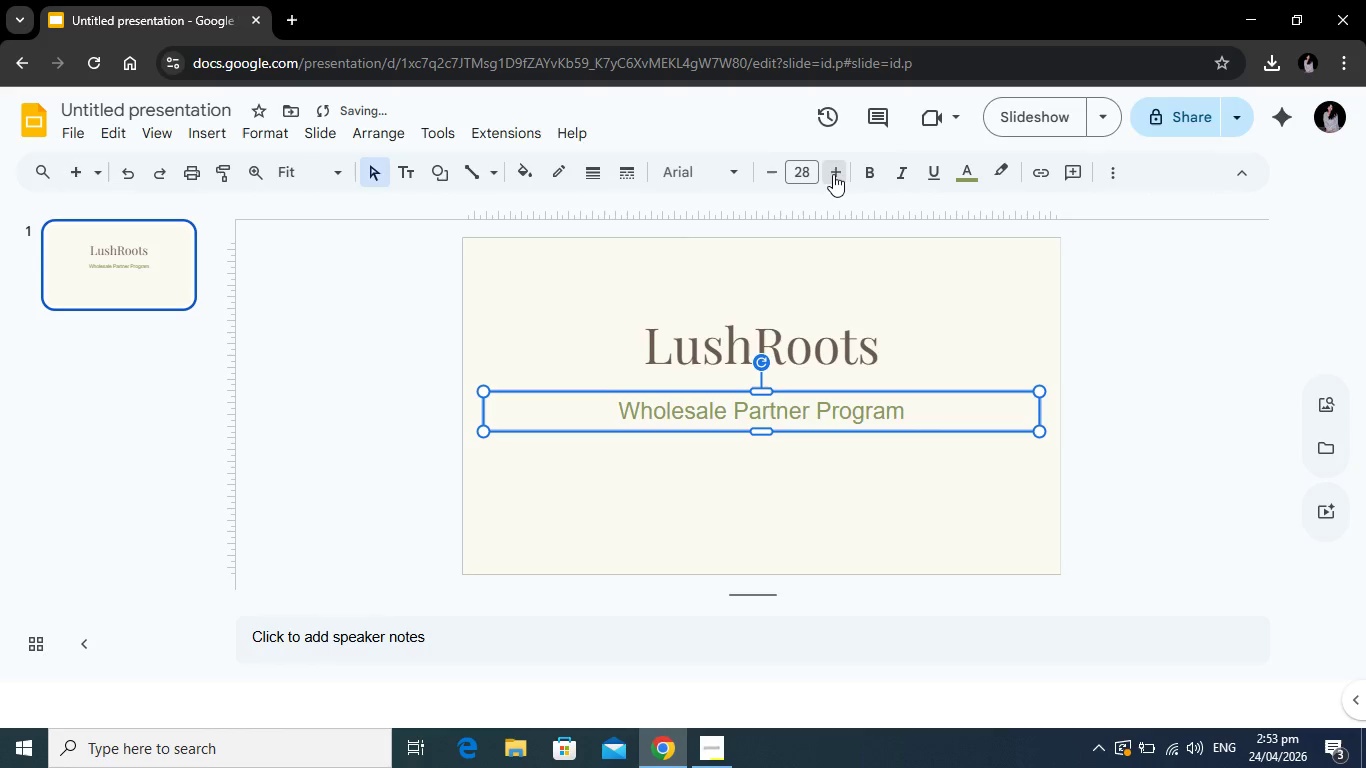 
left_click([833, 174])
 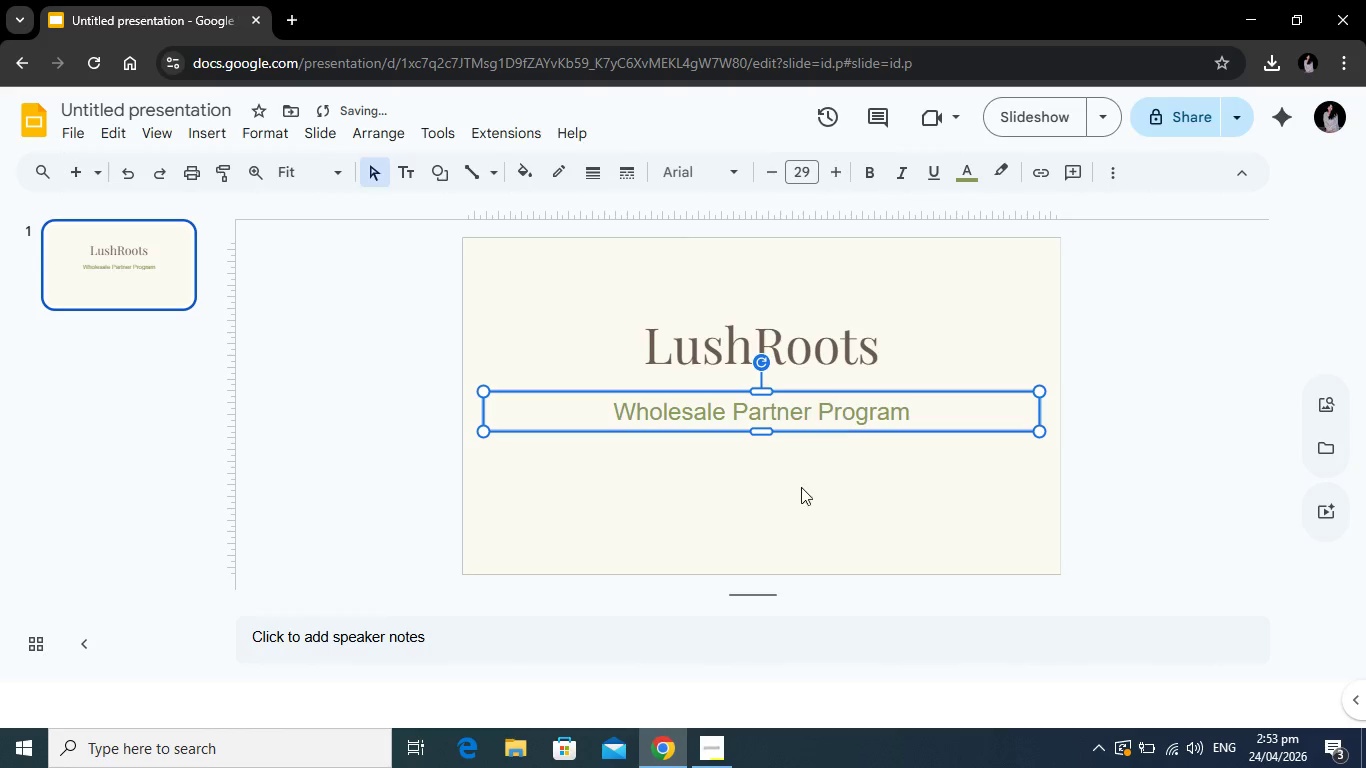 
left_click([801, 487])
 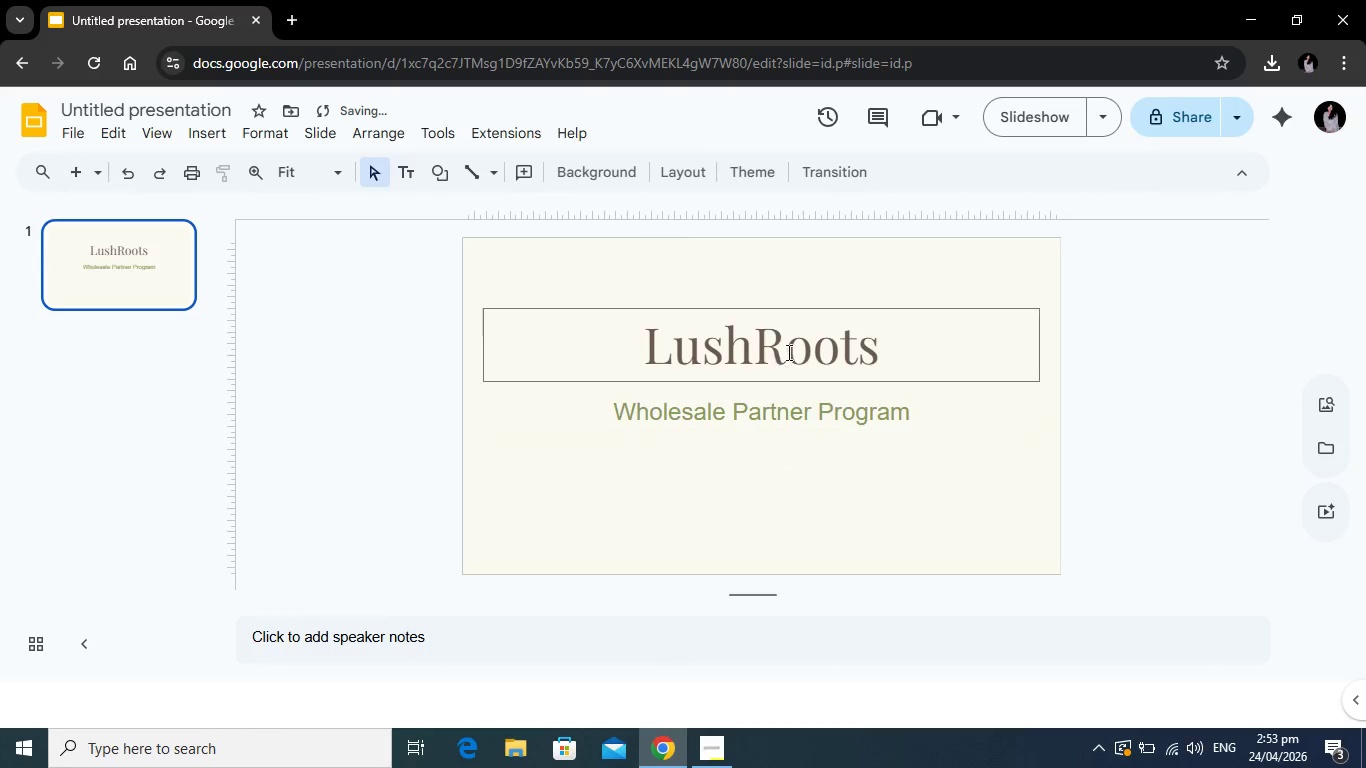 
left_click([787, 352])
 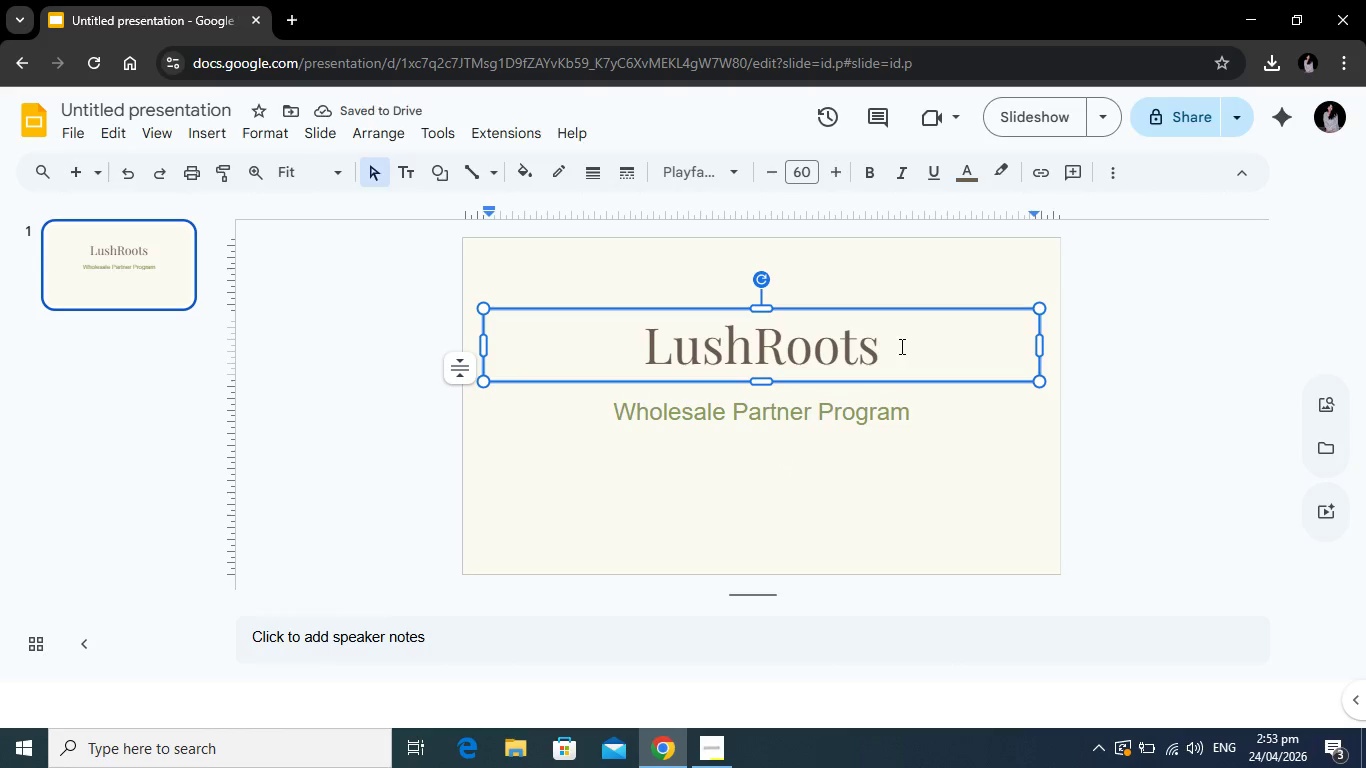 
left_click_drag(start_coordinate=[900, 345], to_coordinate=[597, 333])
 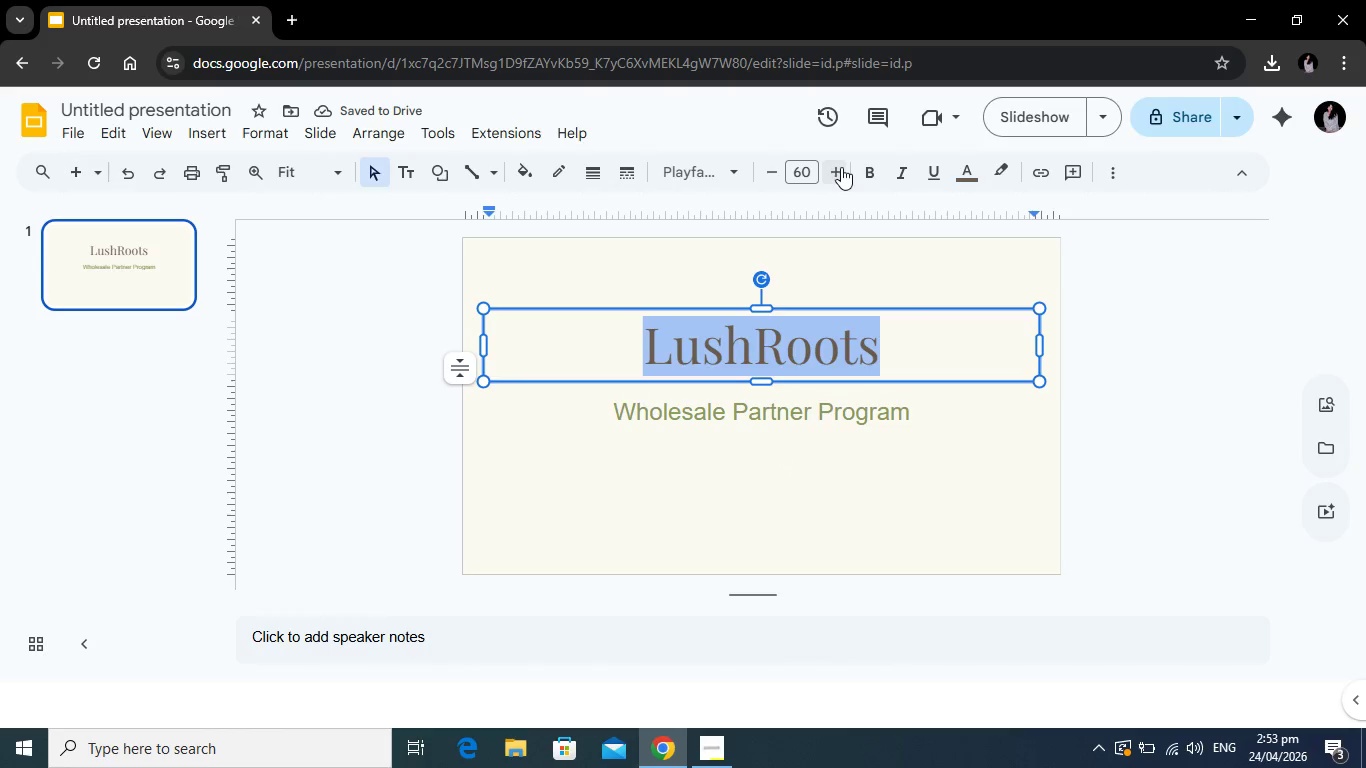 
left_click([841, 167])
 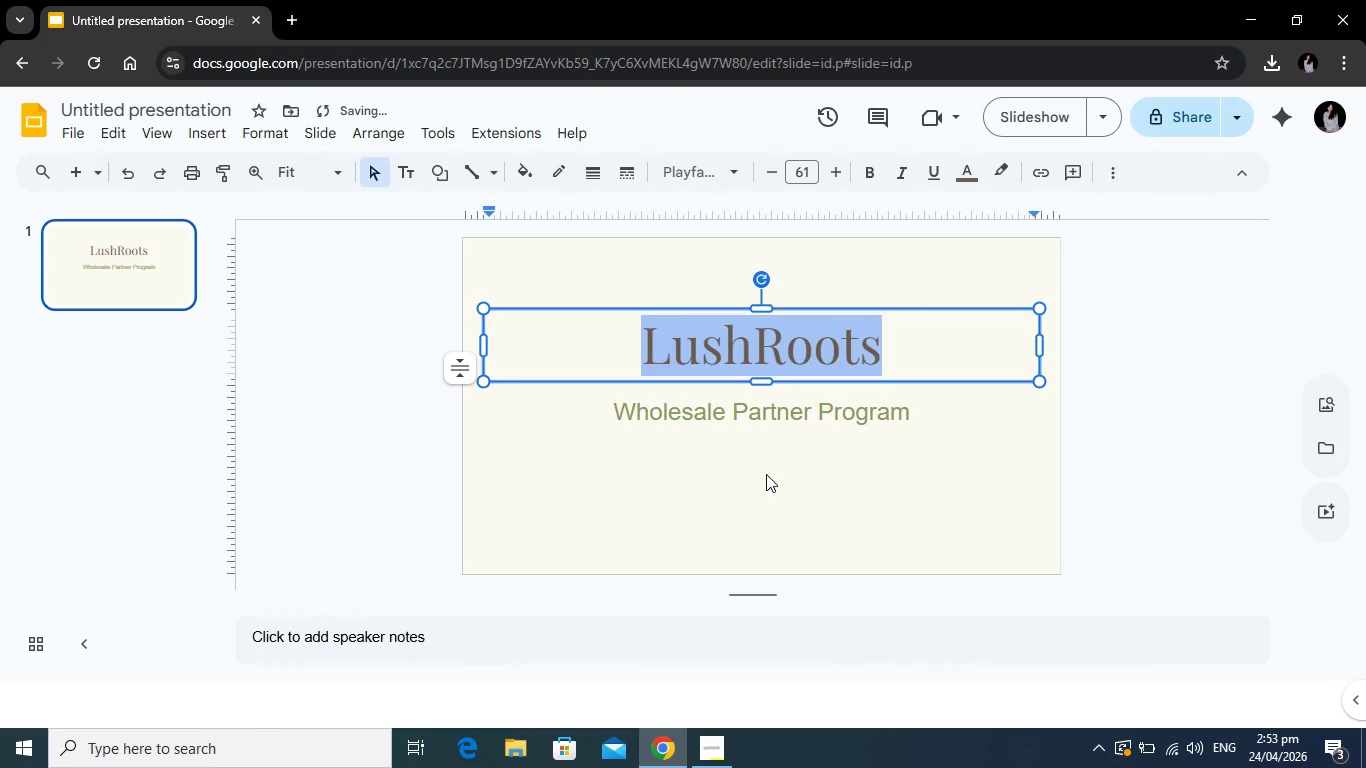 
left_click([766, 474])
 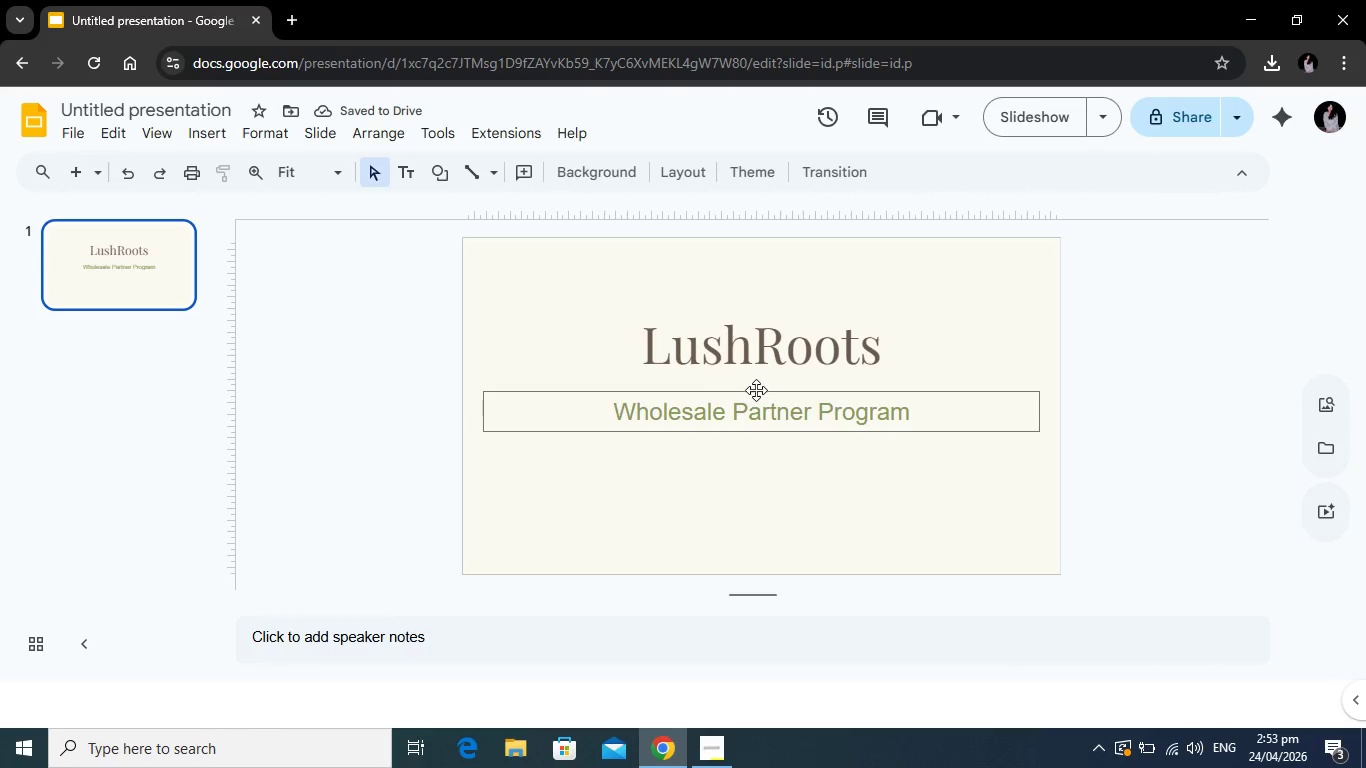 
left_click_drag(start_coordinate=[756, 396], to_coordinate=[757, 385])
 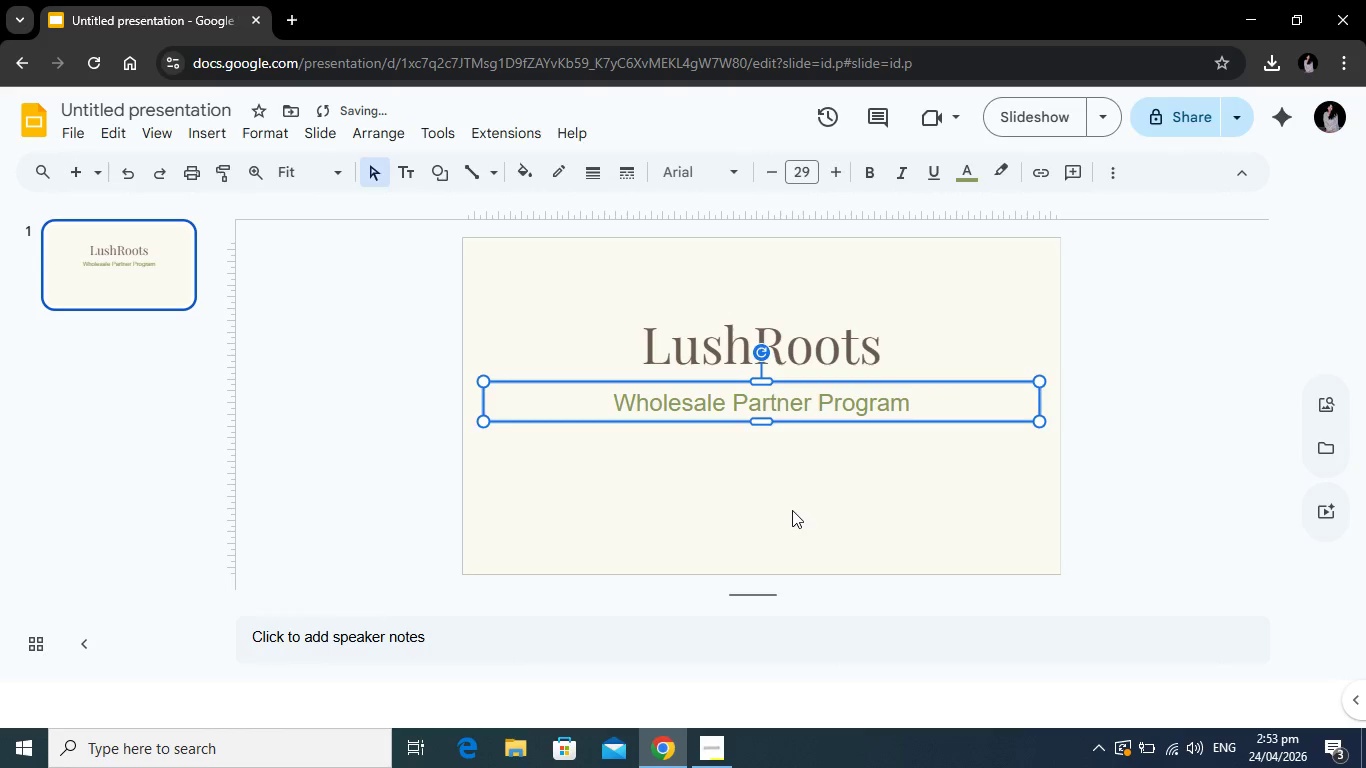 
left_click([793, 510])
 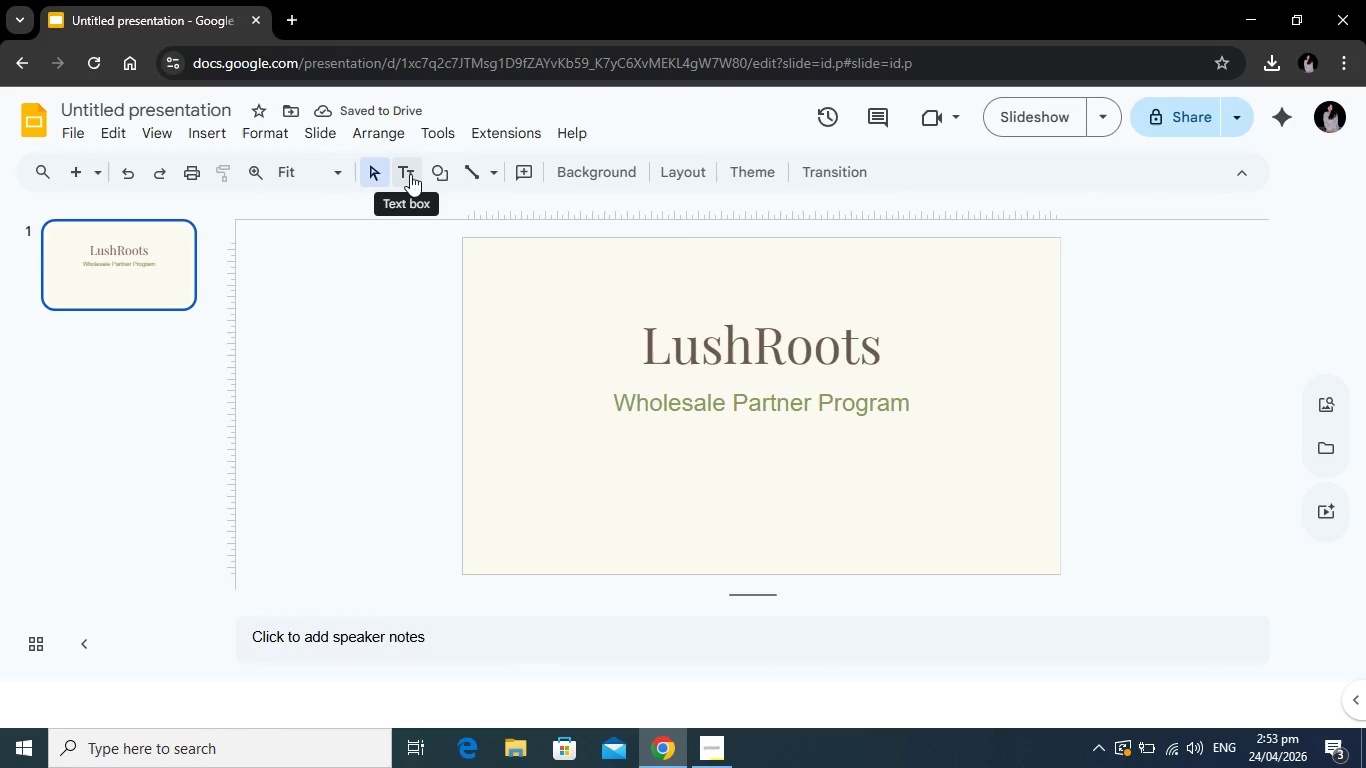 
left_click([410, 174])
 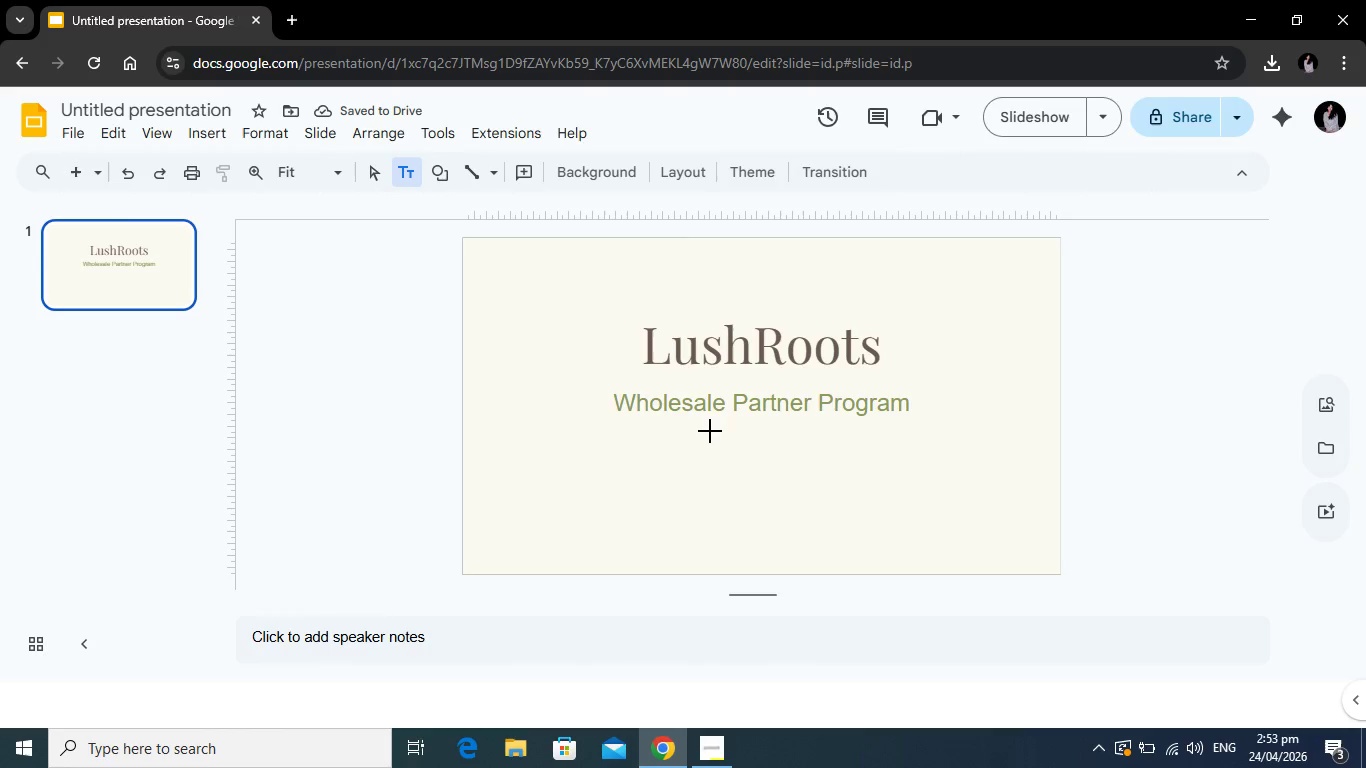 
left_click_drag(start_coordinate=[701, 430], to_coordinate=[822, 432])
 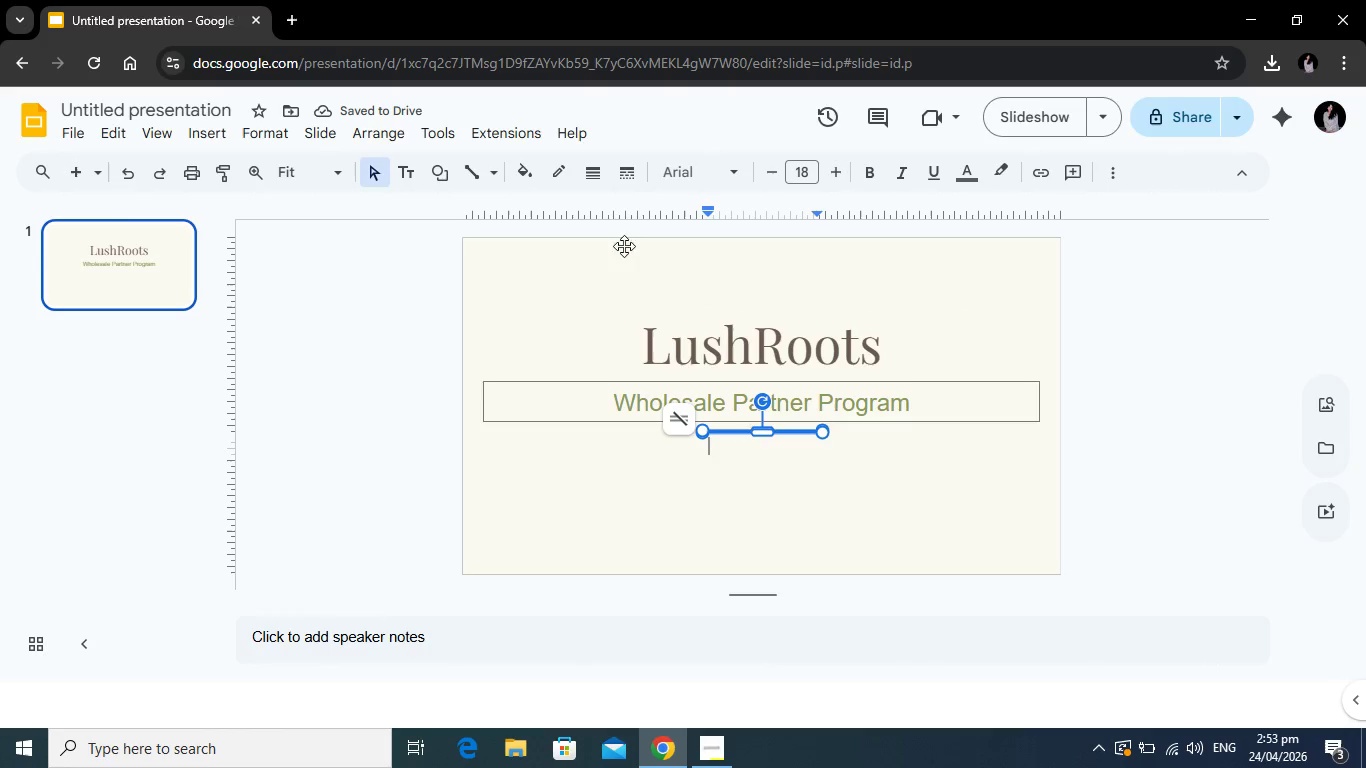 
left_click([529, 178])
 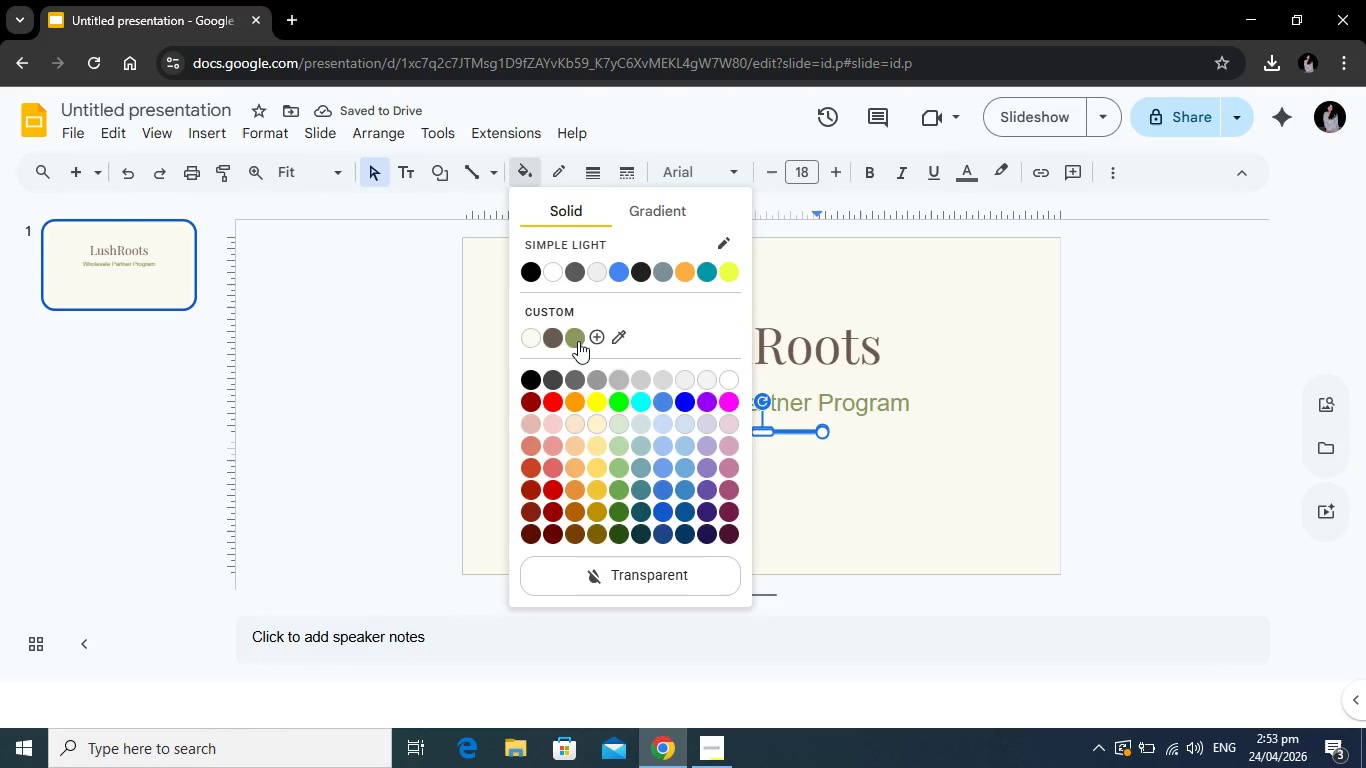 
left_click([577, 335])
 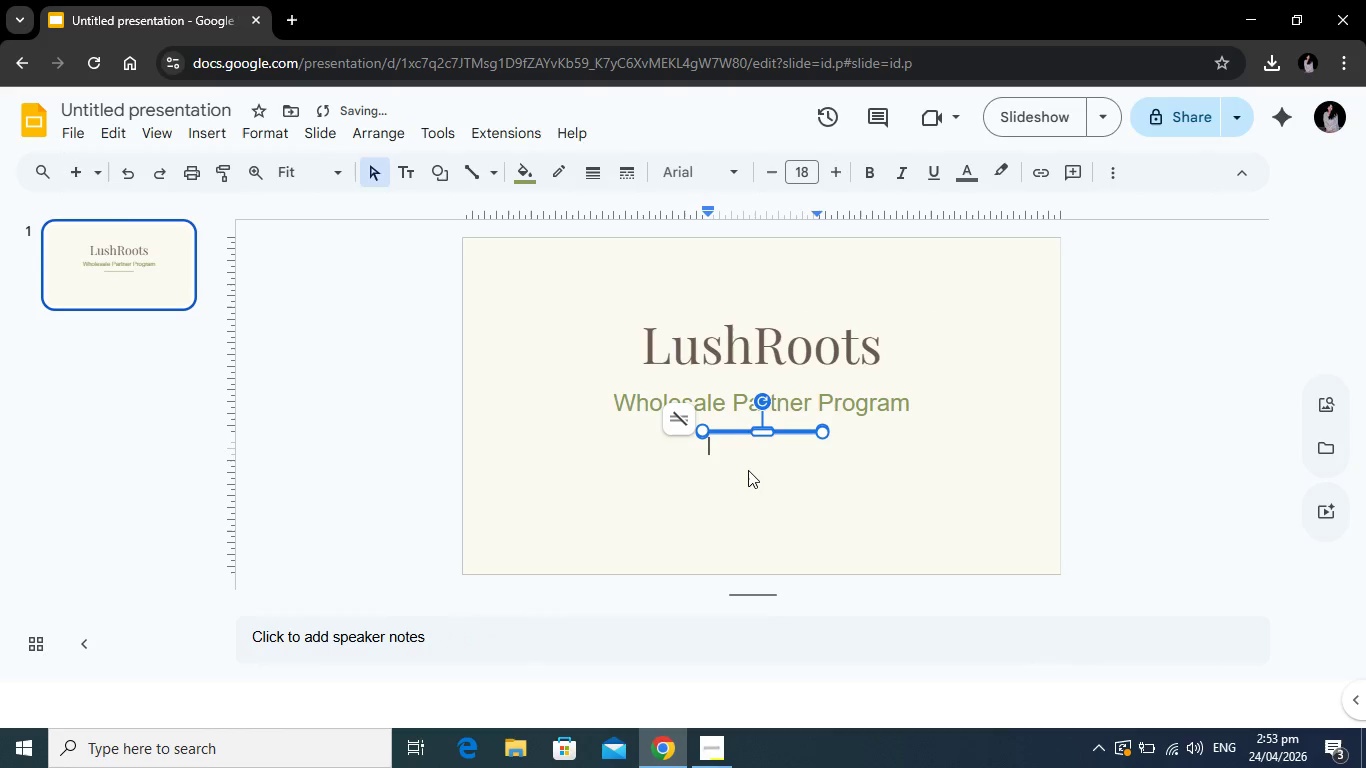 
left_click([748, 470])
 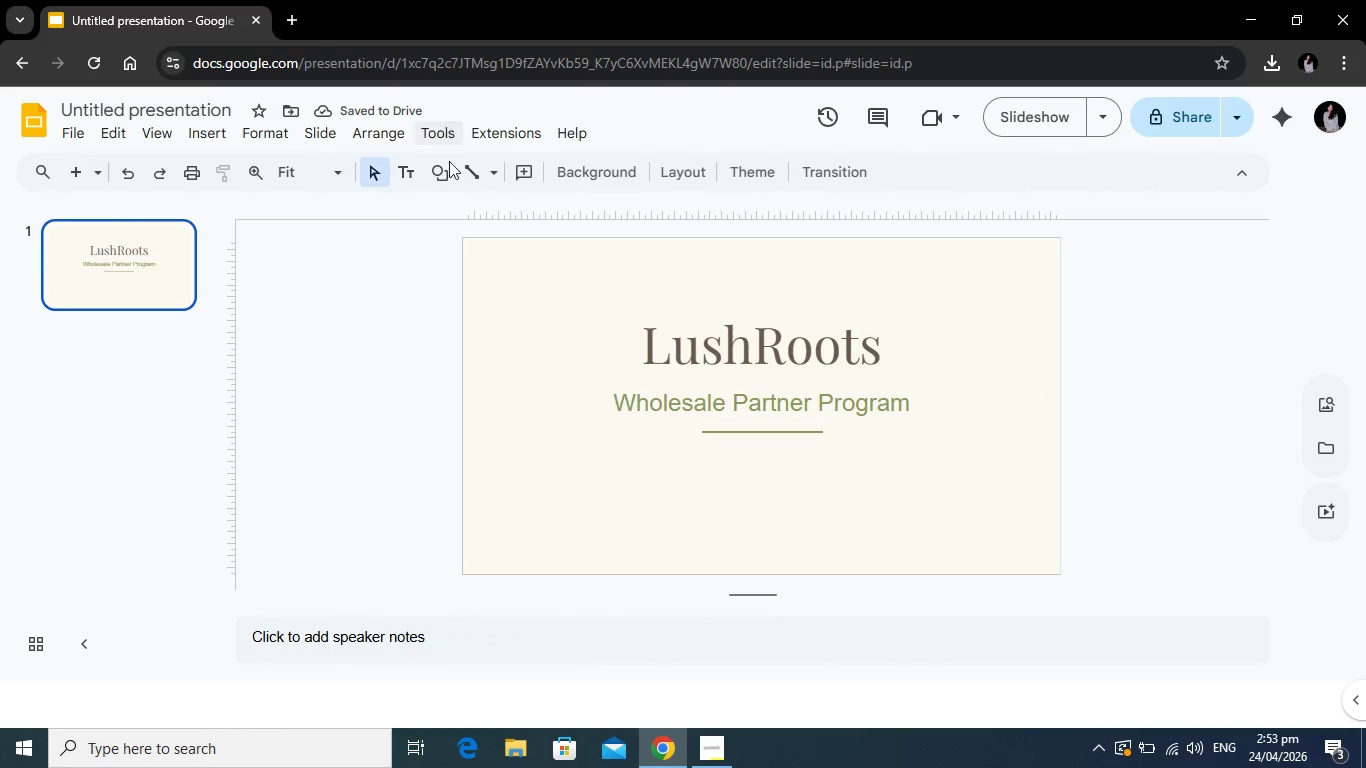 
left_click([398, 173])
 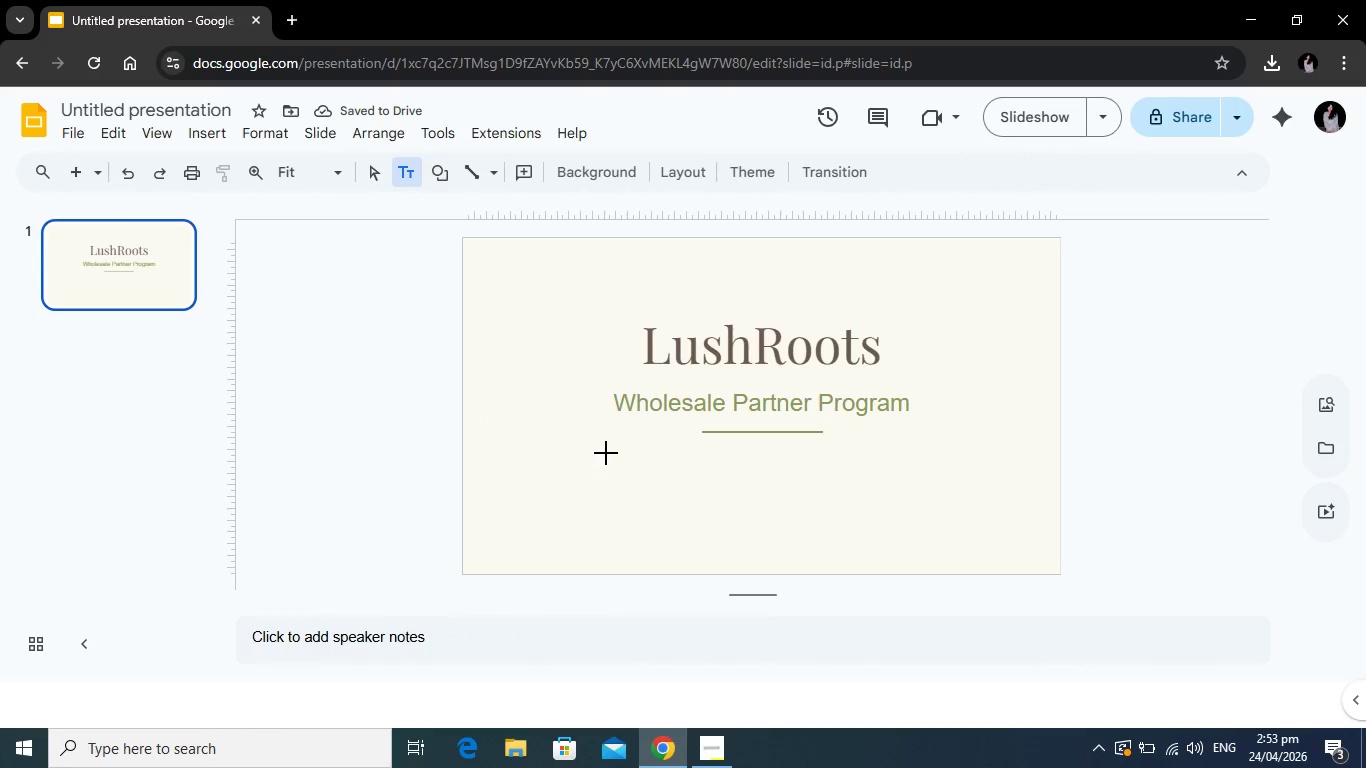 
left_click_drag(start_coordinate=[609, 455], to_coordinate=[917, 479])
 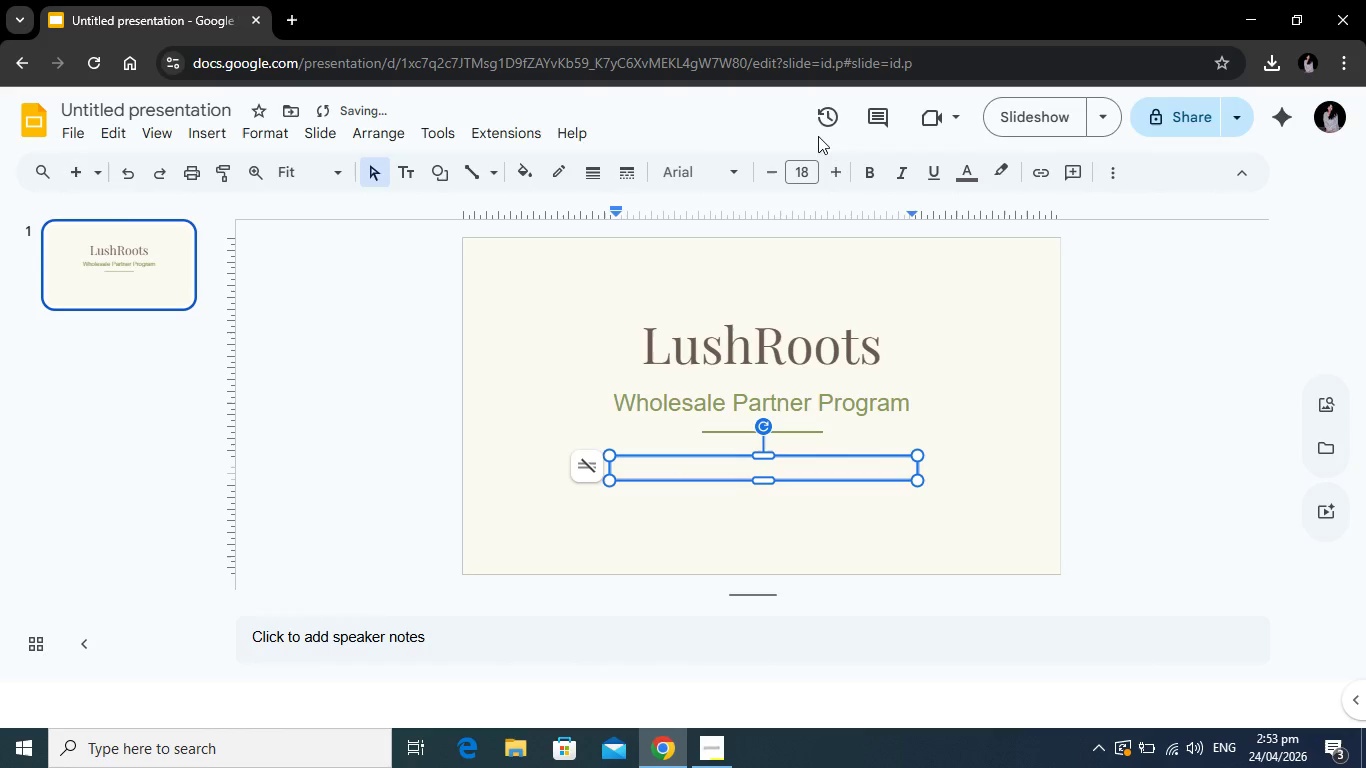 
left_click([981, 173])
 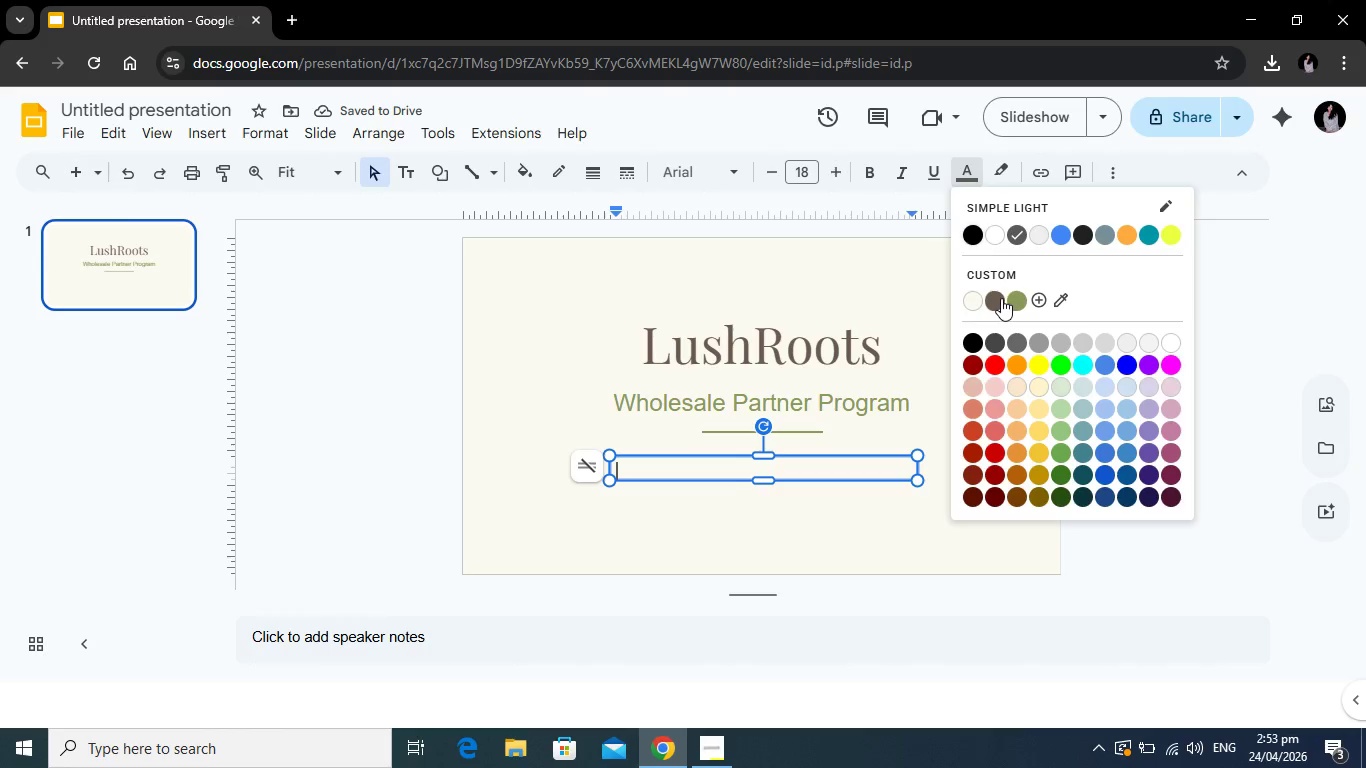 
left_click([1001, 298])
 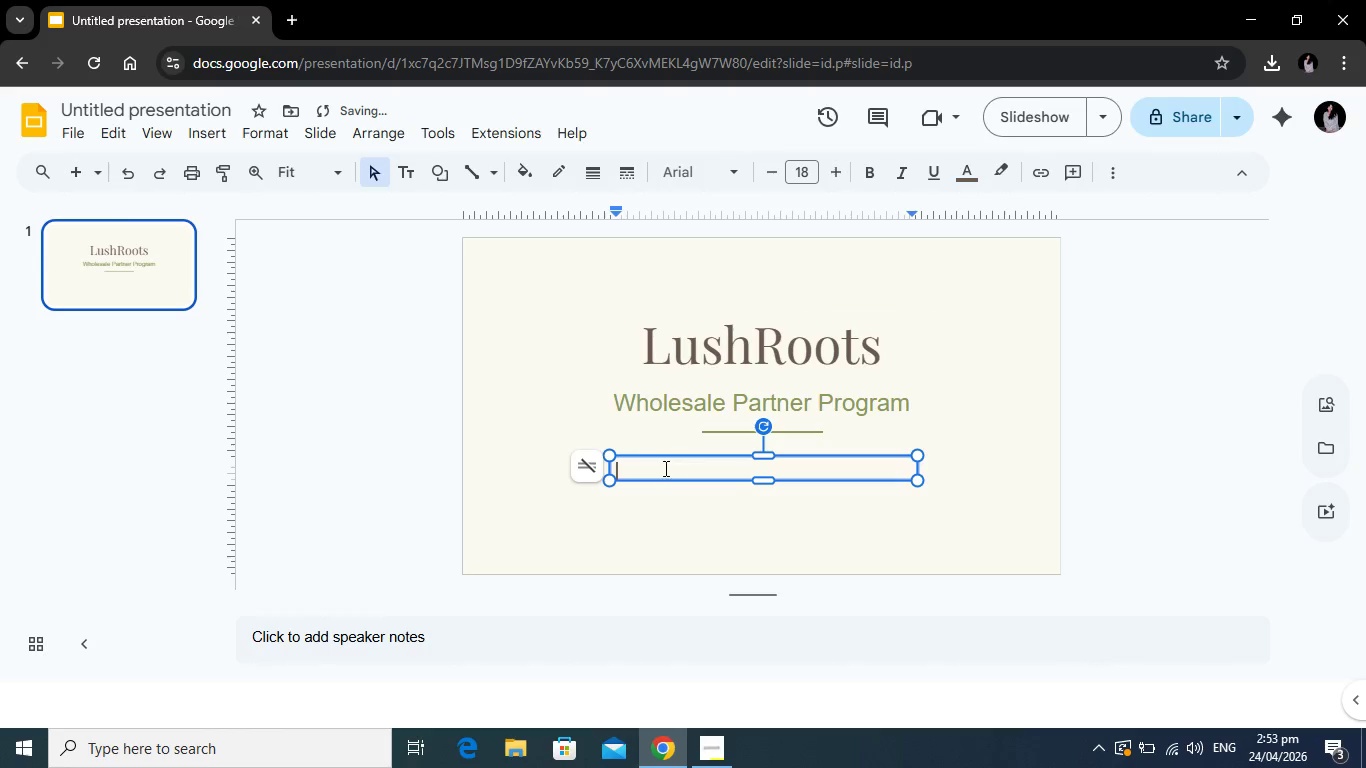 
left_click([653, 474])
 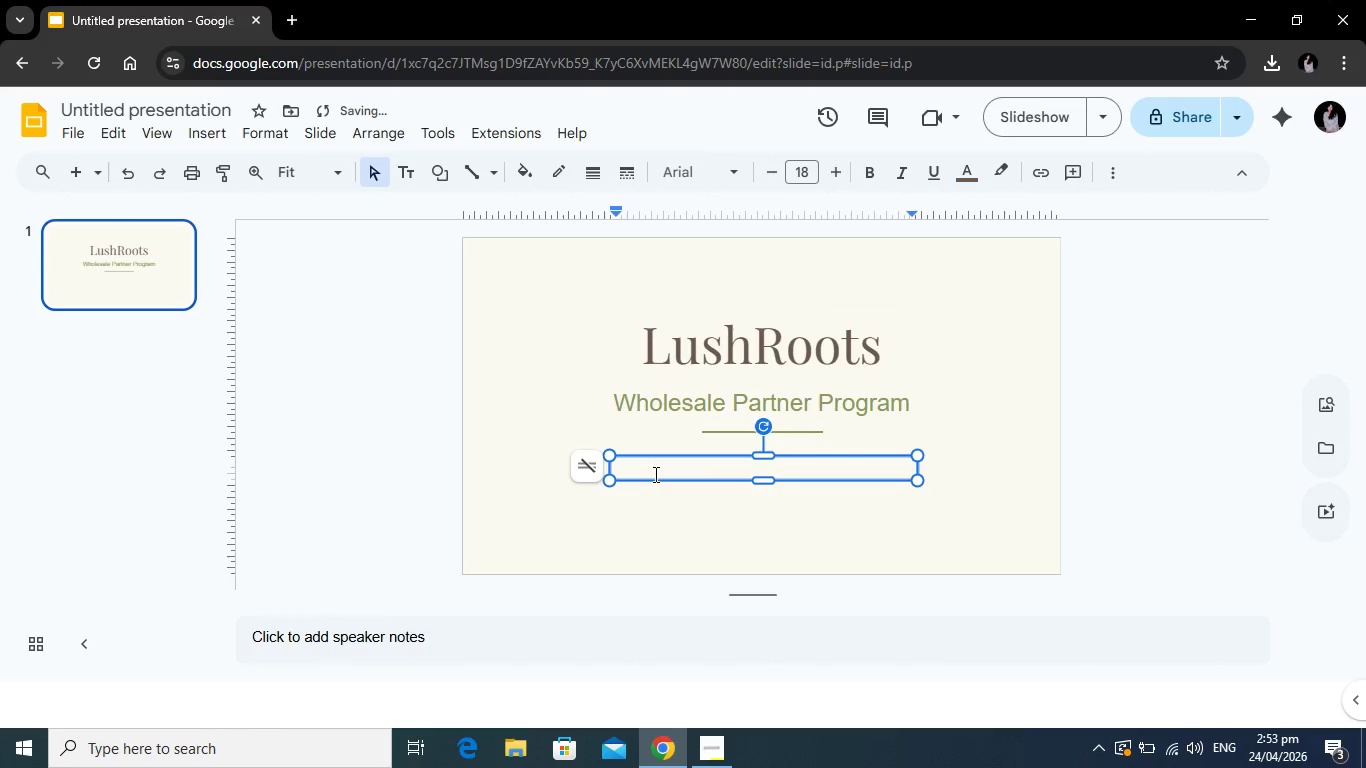 
type(Elavating Scalp Health in the Modern Salon)
 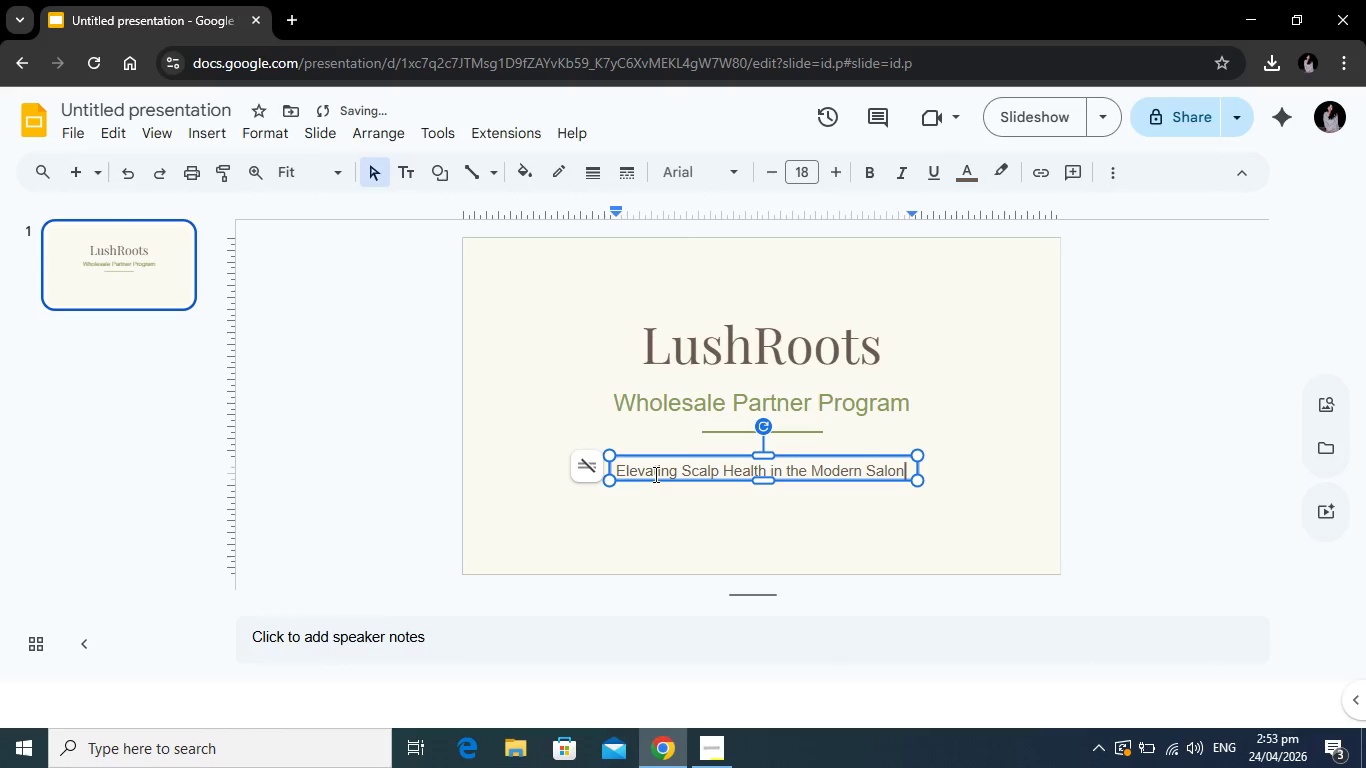 
left_click([524, 506])
 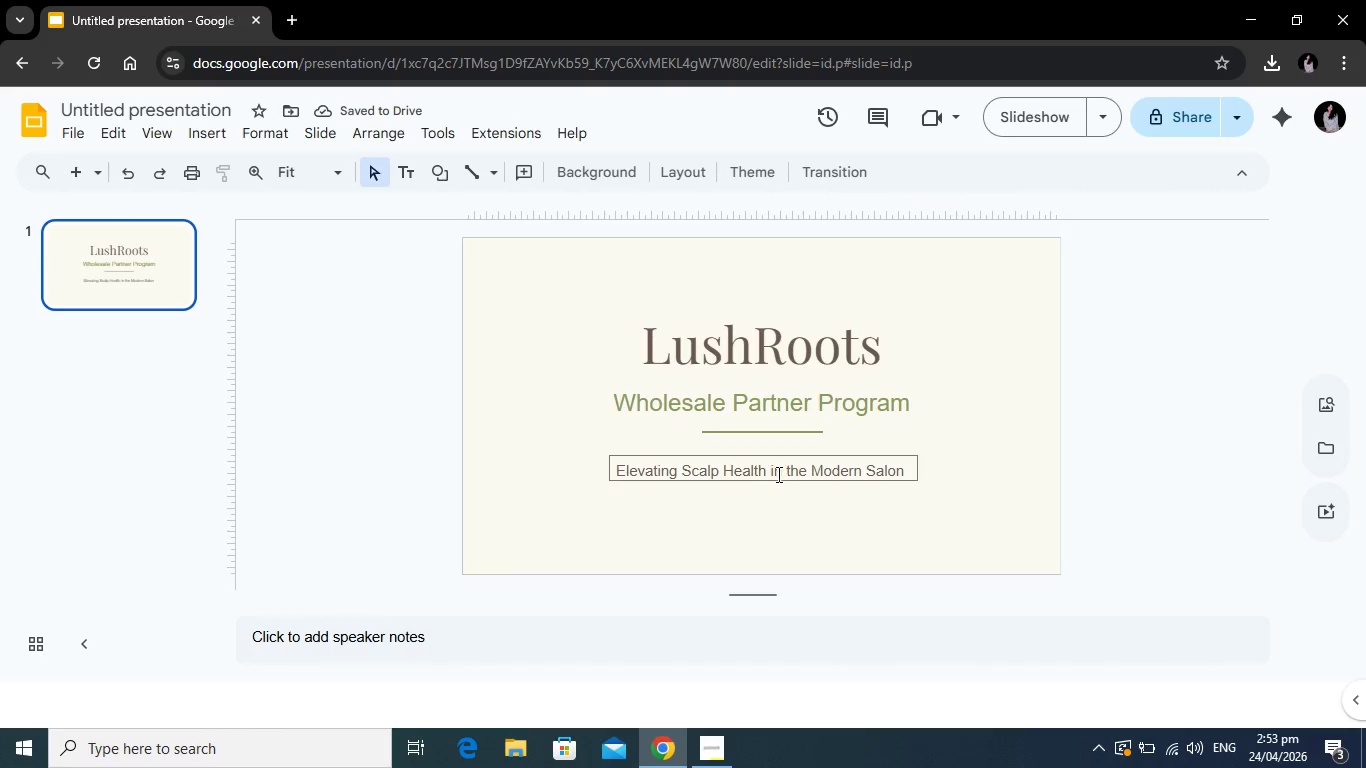 
left_click([775, 474])
 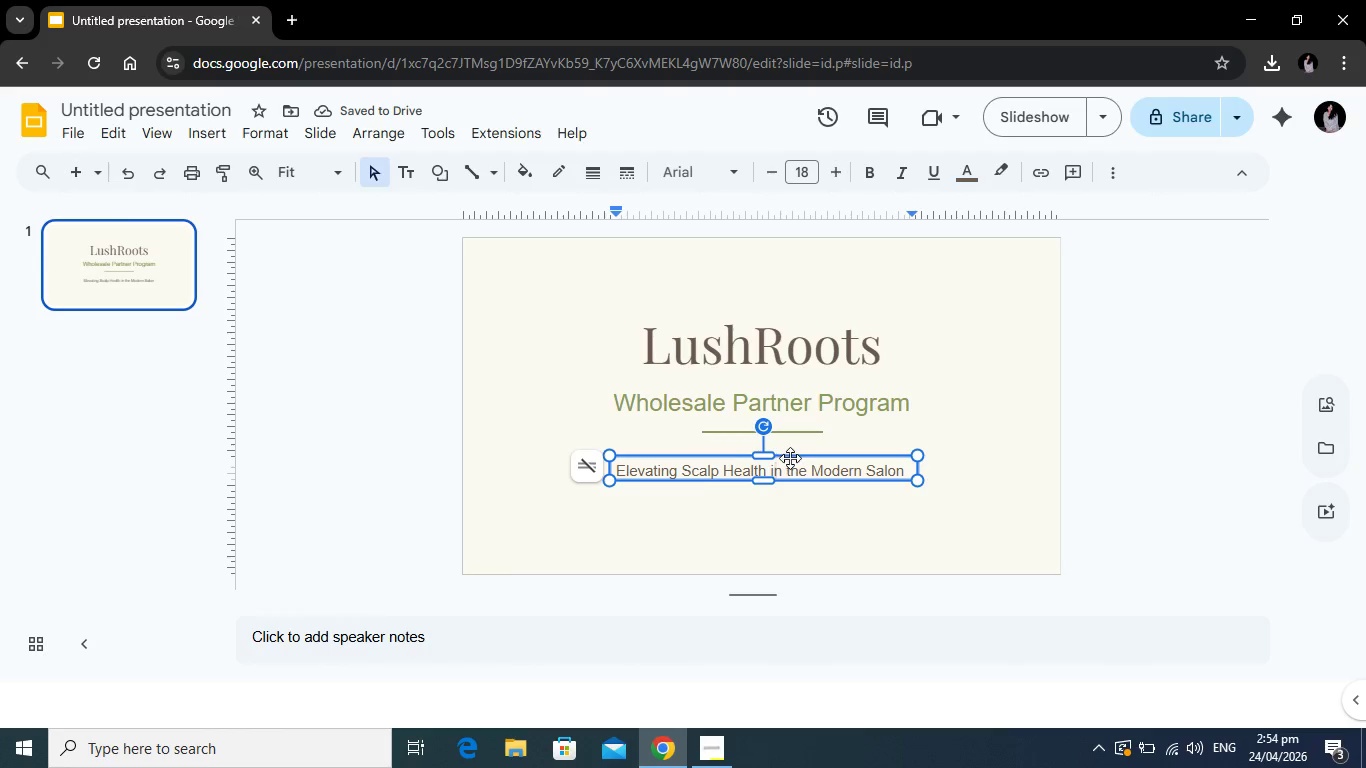 
left_click_drag(start_coordinate=[790, 458], to_coordinate=[790, 445])
 